 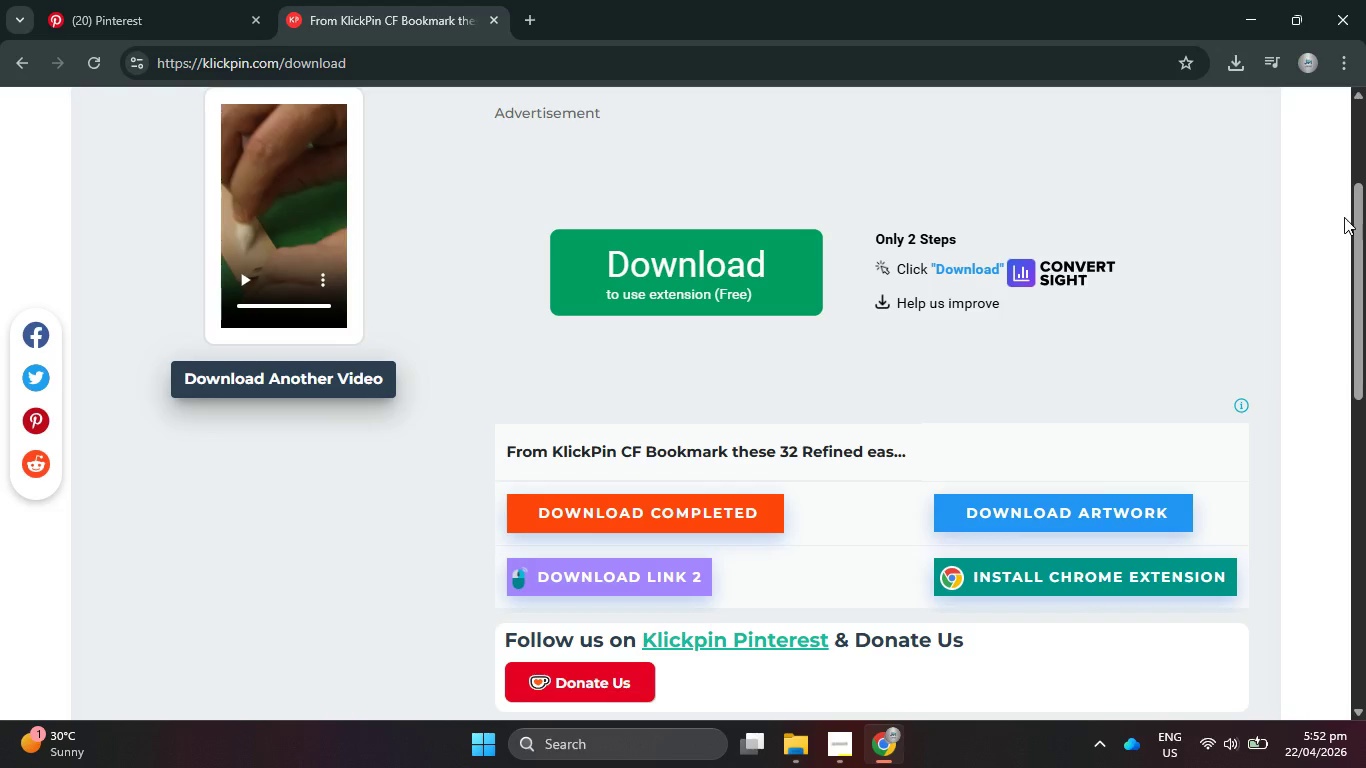 
scroll: coordinate [418, 305], scroll_direction: up, amount: 1.0
 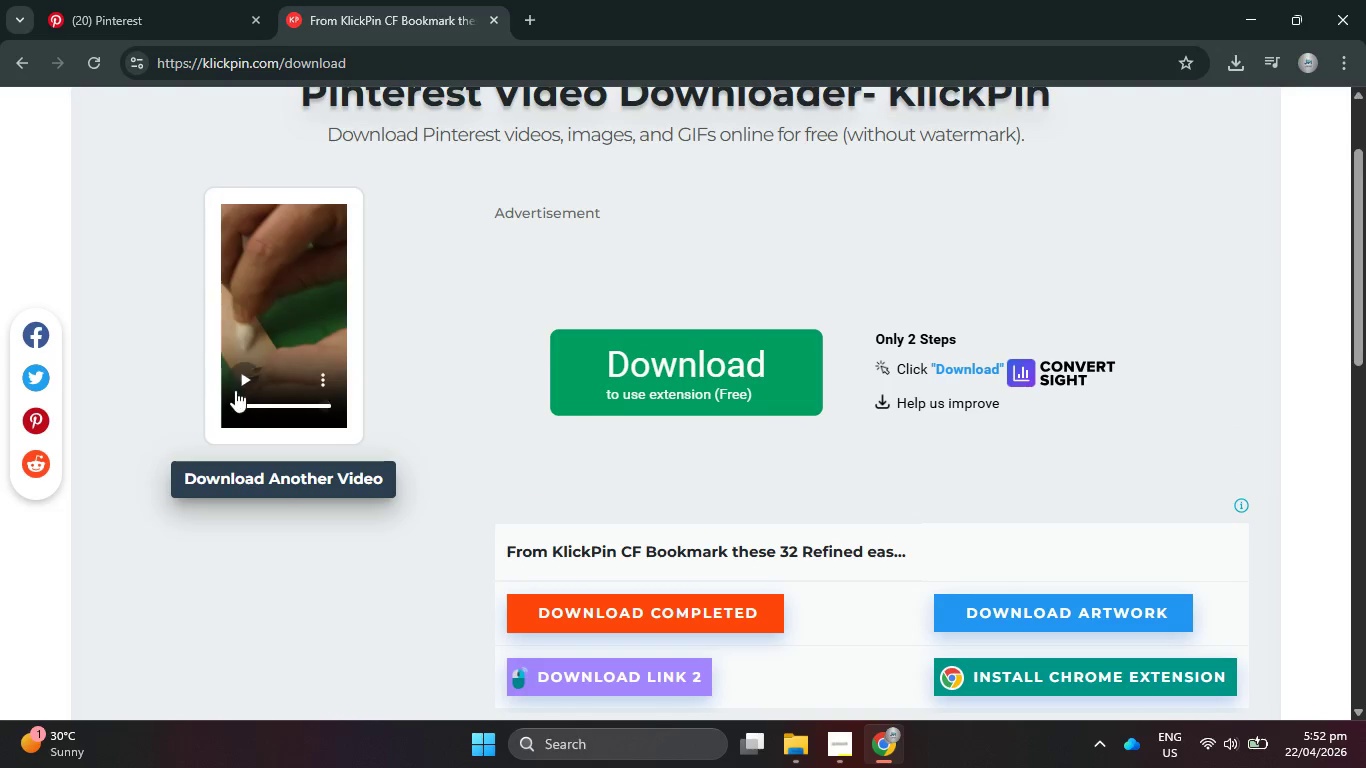 
left_click([243, 376])
 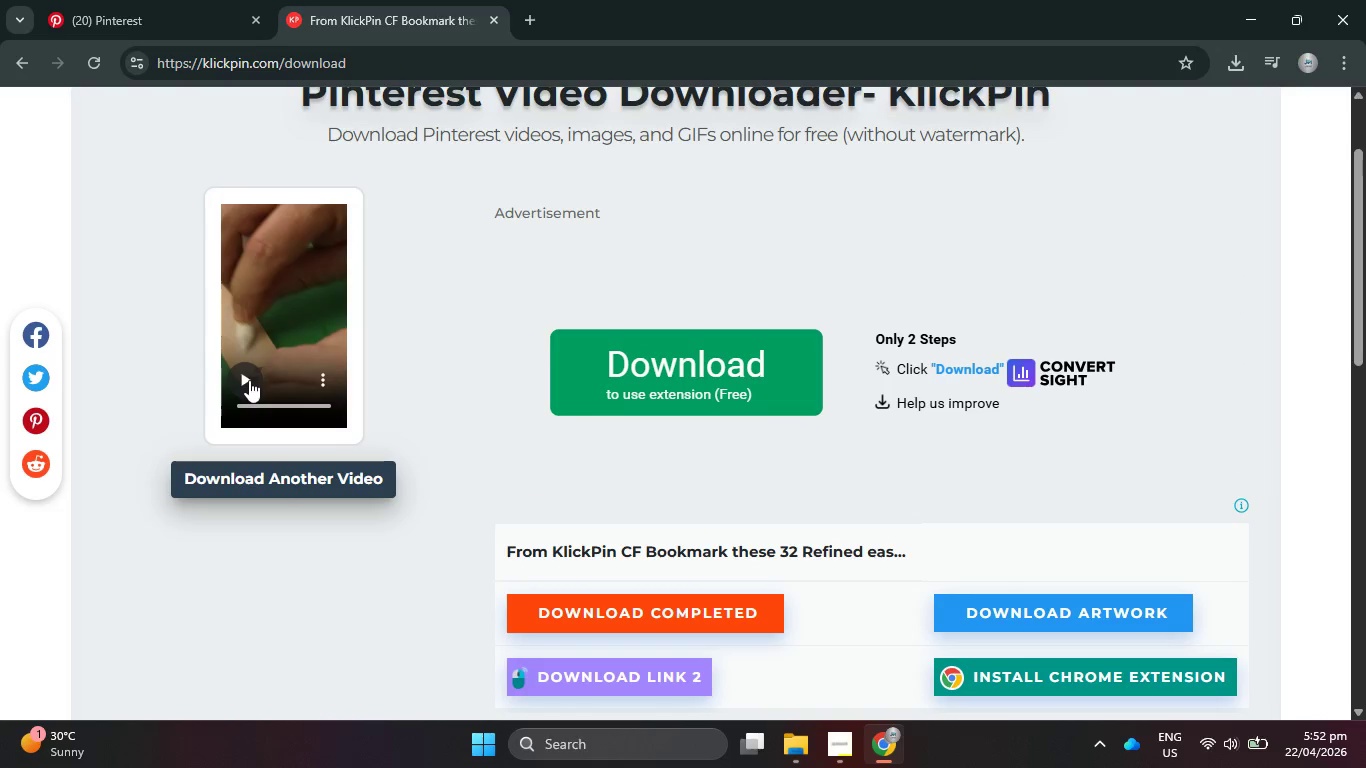 
left_click([247, 381])
 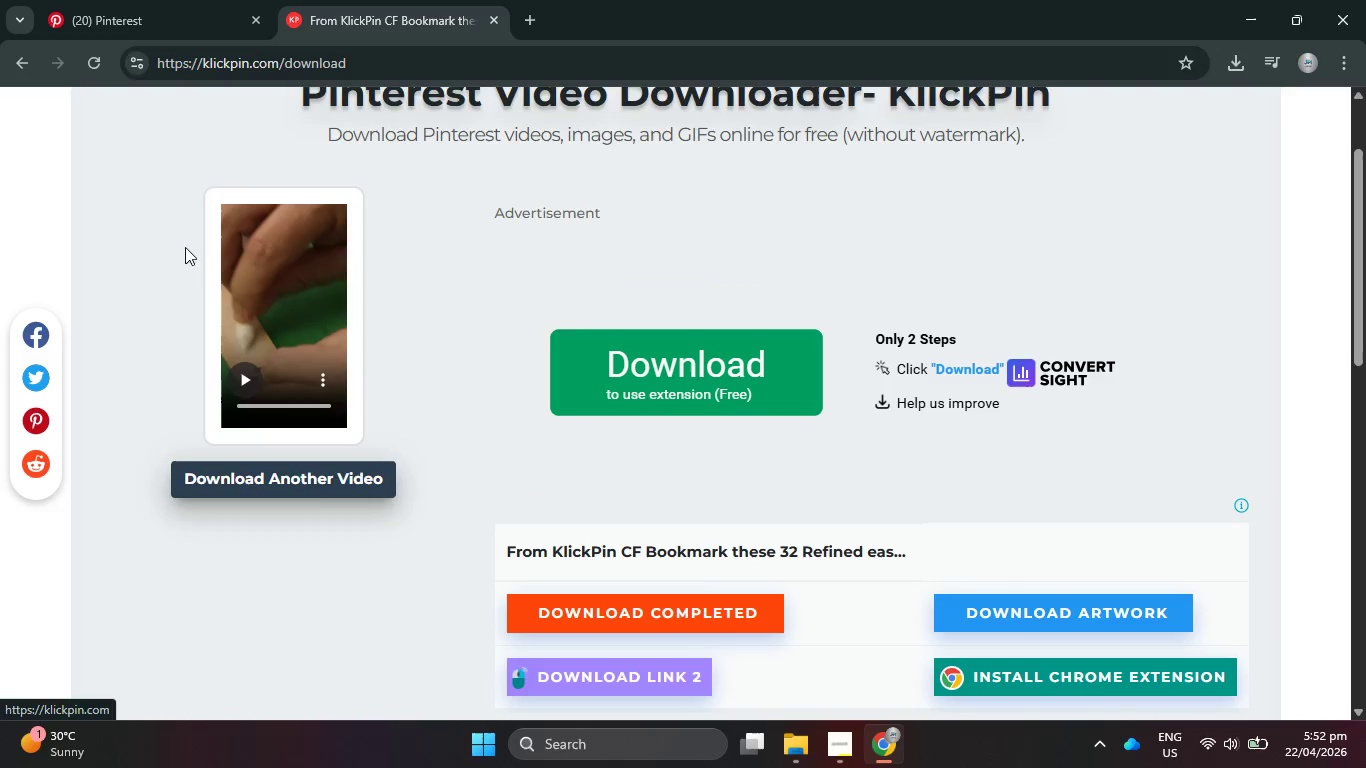 
left_click([127, 0])
 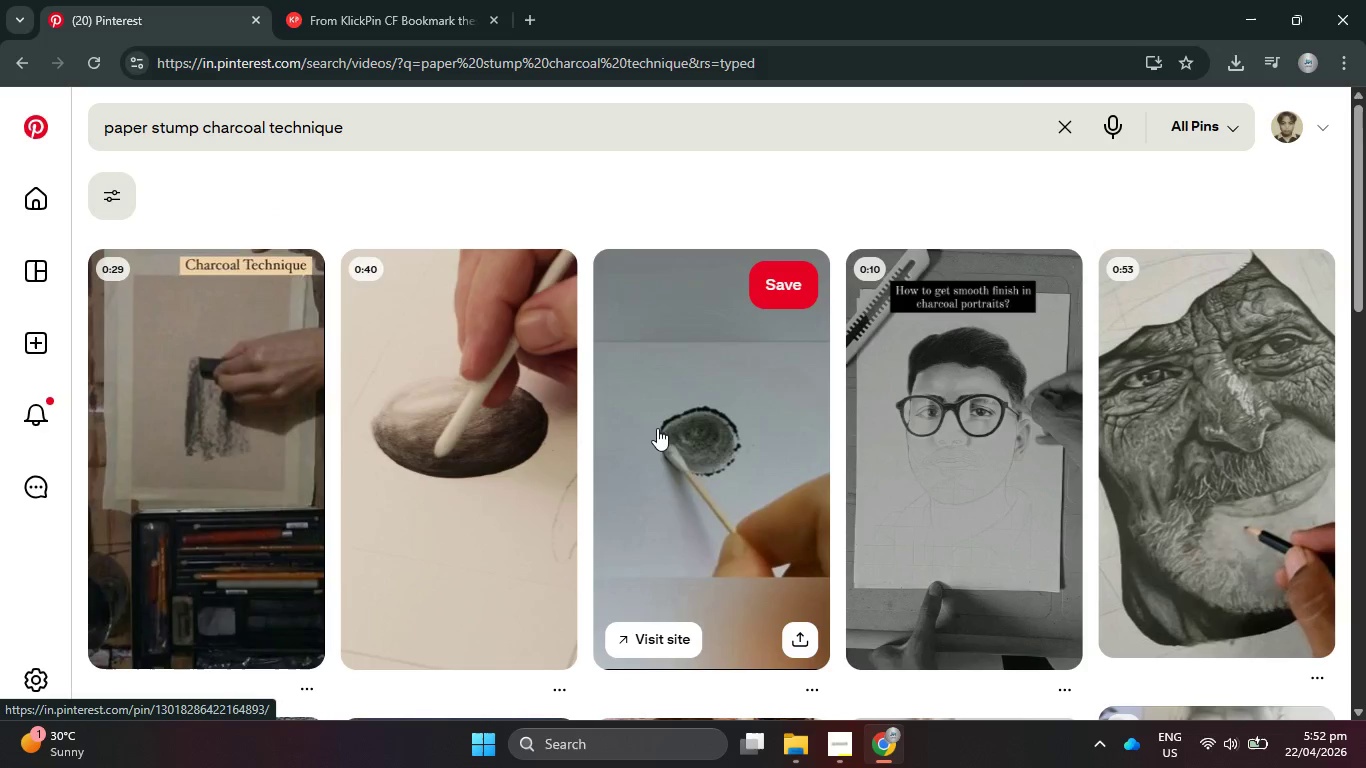 
mouse_move([221, 498])
 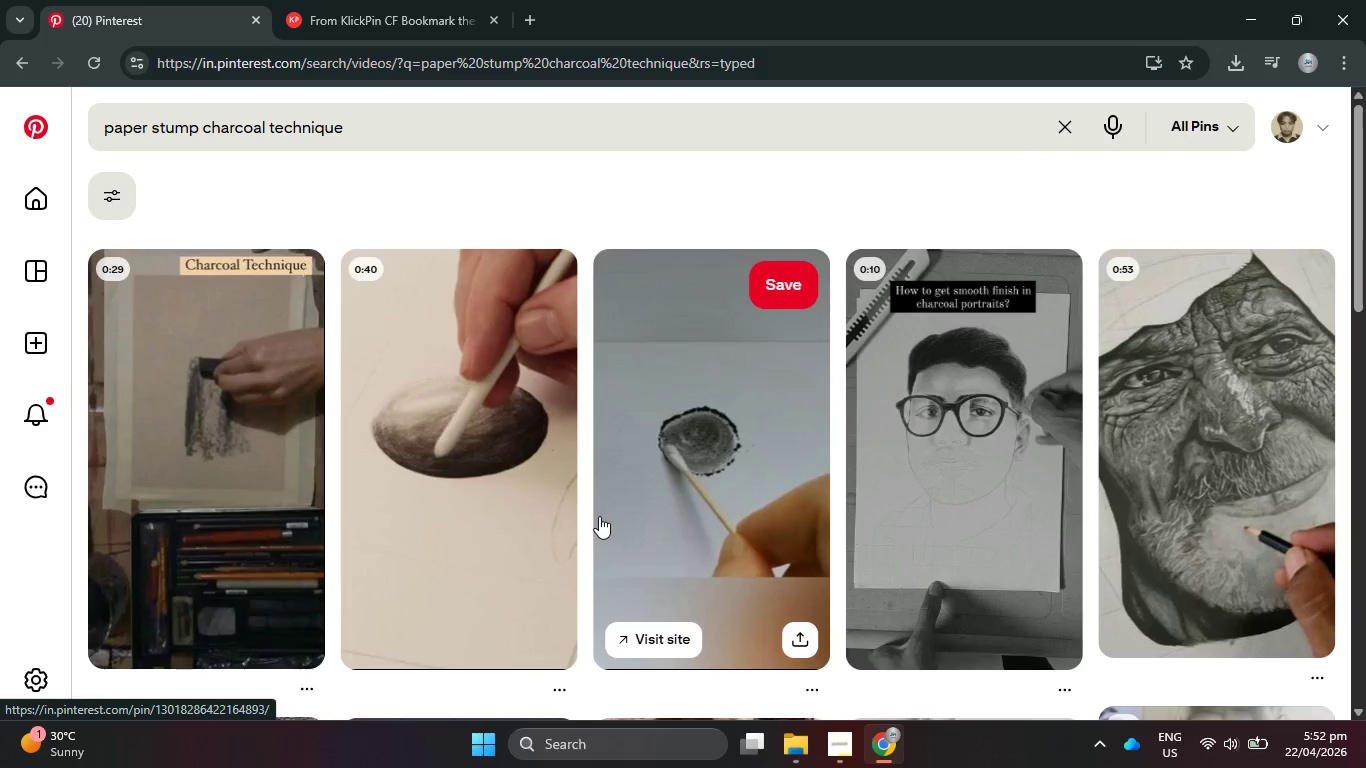 
scroll: coordinate [605, 520], scroll_direction: down, amount: 7.0
 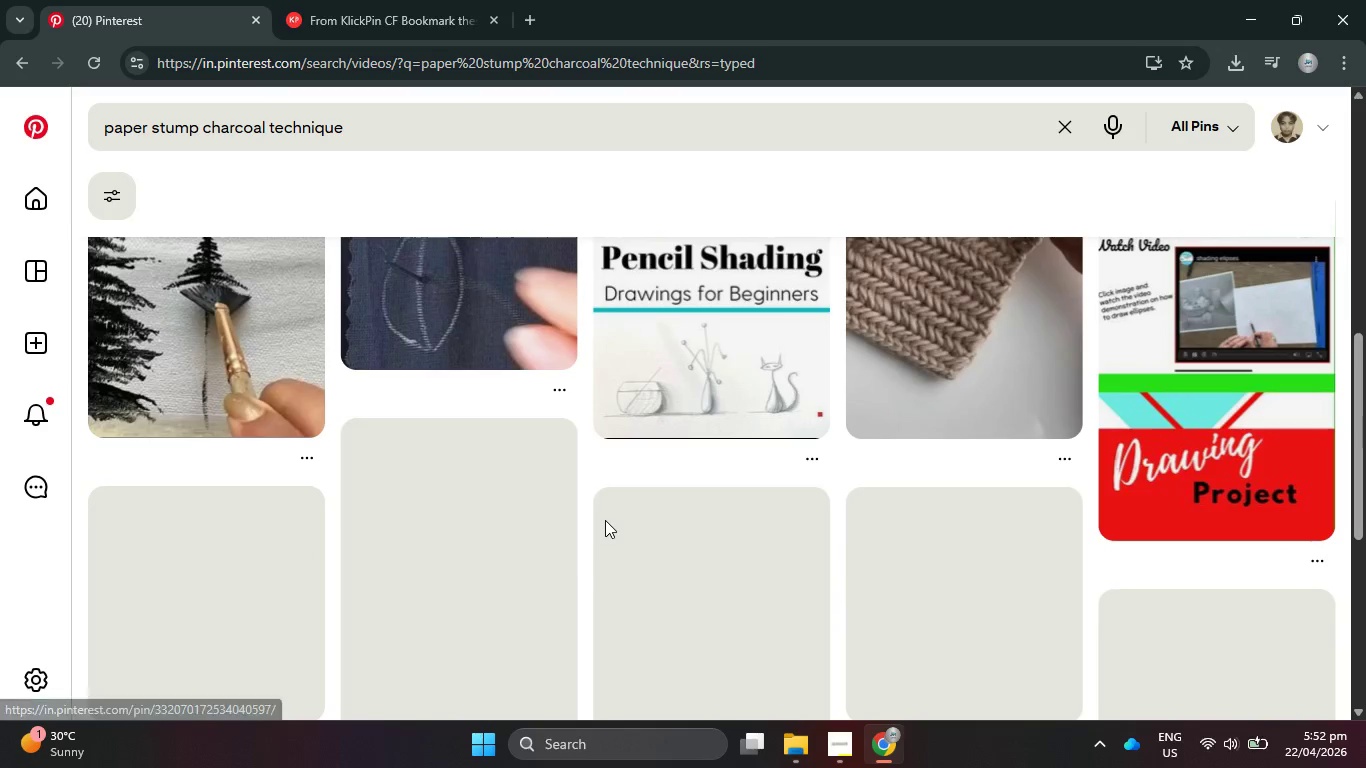 
scroll: coordinate [605, 520], scroll_direction: up, amount: 2.0
 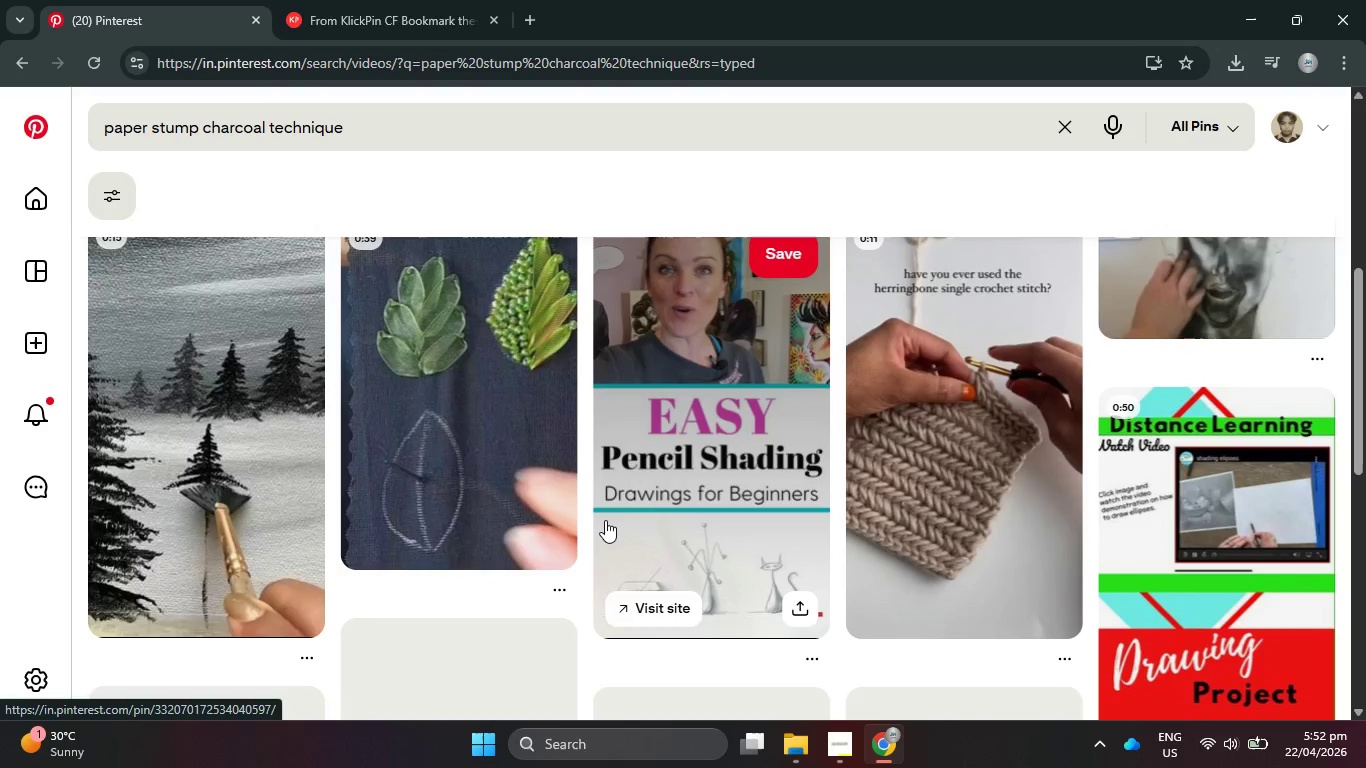 
scroll: coordinate [605, 520], scroll_direction: down, amount: 8.0
 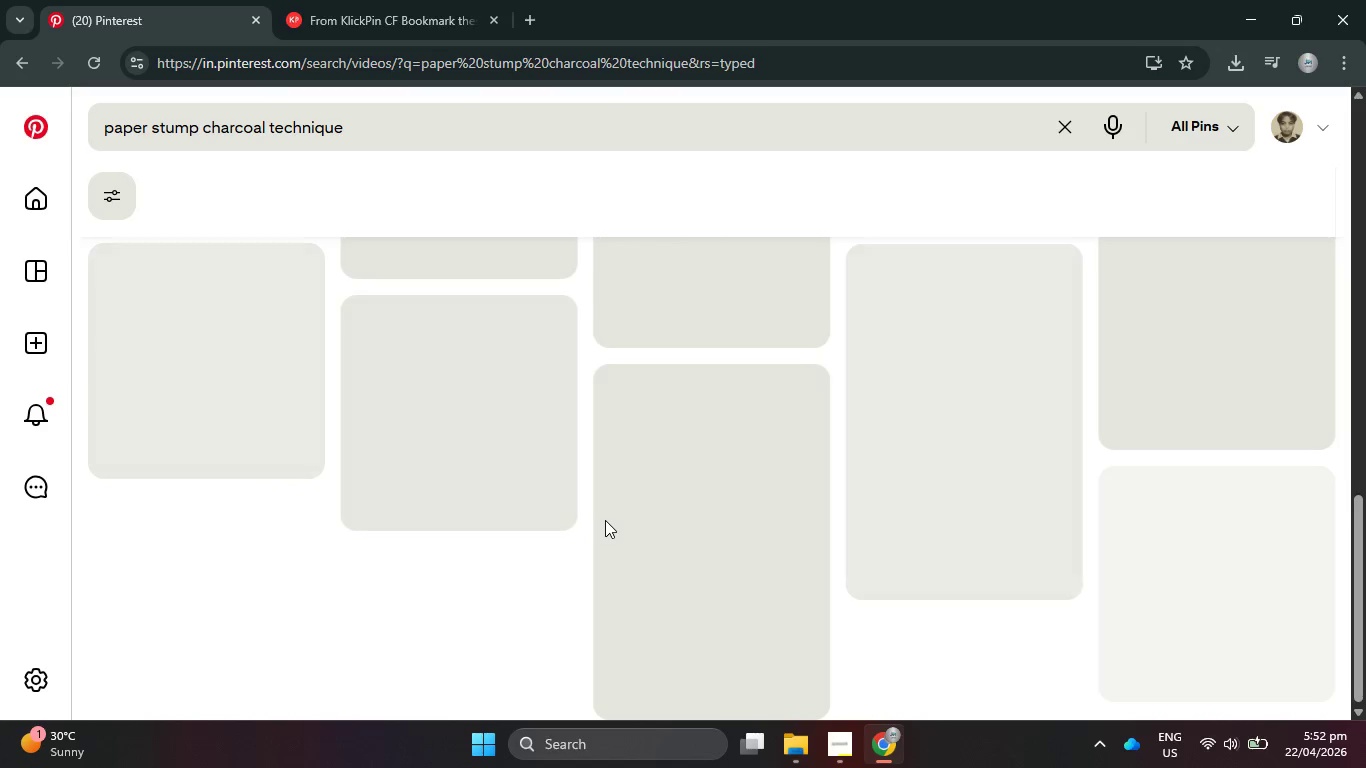 
wait(7.25)
 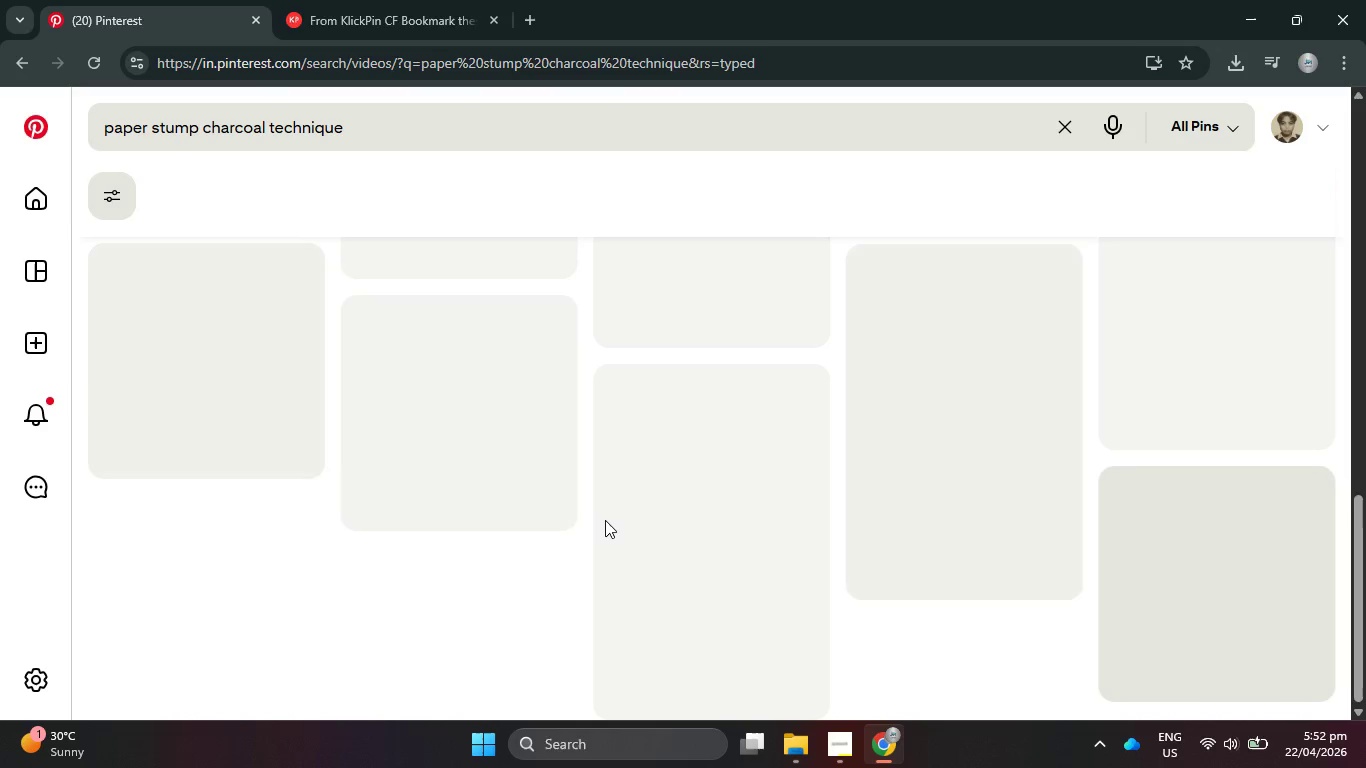 
scroll: coordinate [605, 520], scroll_direction: down, amount: 1.0
 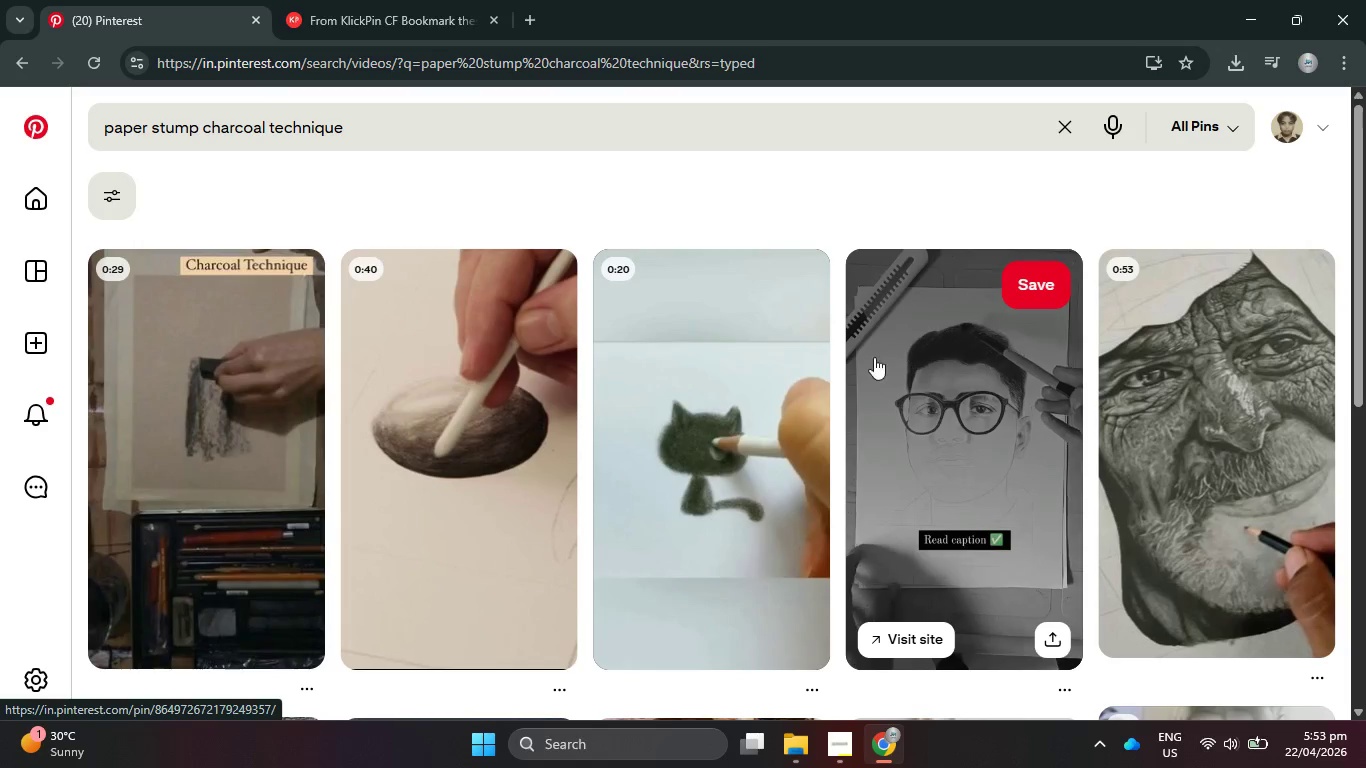 
wait(34.46)
 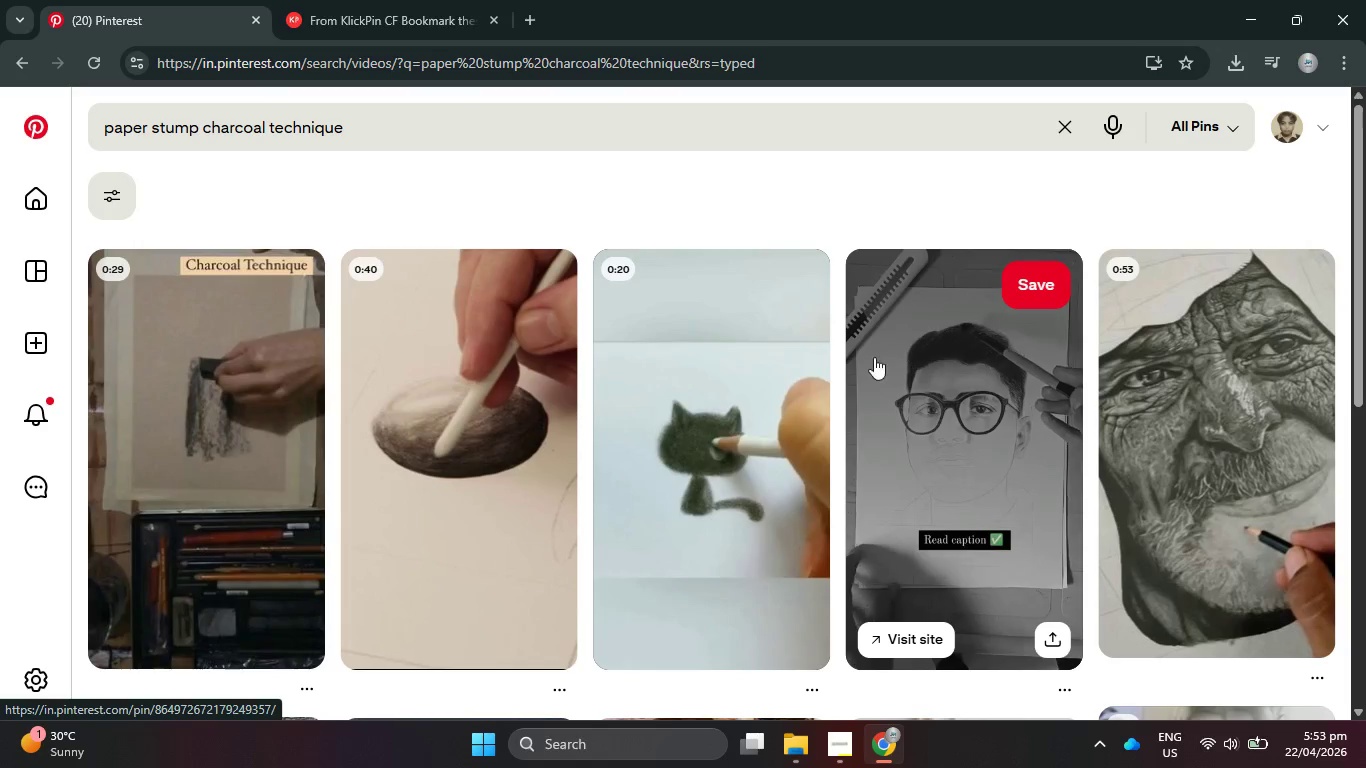 
scroll: coordinate [706, 512], scroll_direction: down, amount: 5.0
 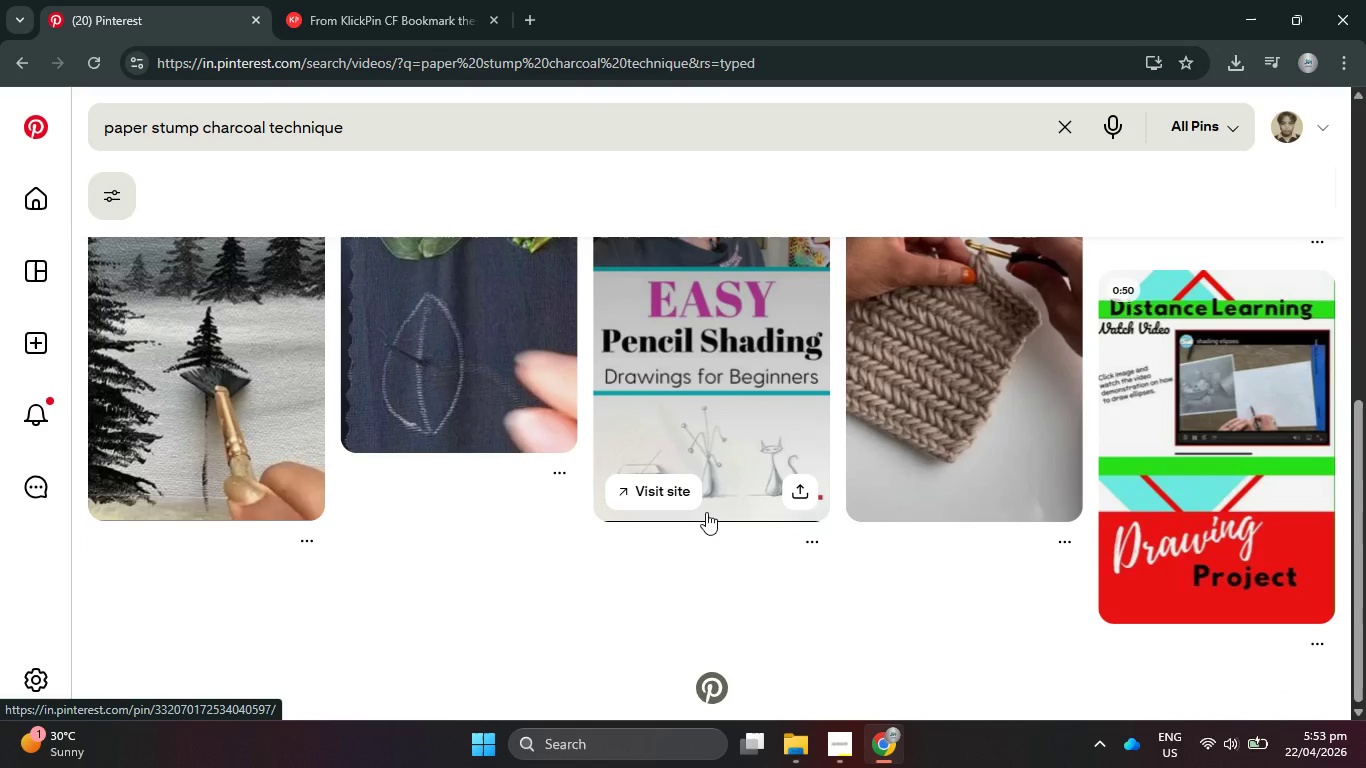 
scroll: coordinate [706, 512], scroll_direction: up, amount: 3.0
 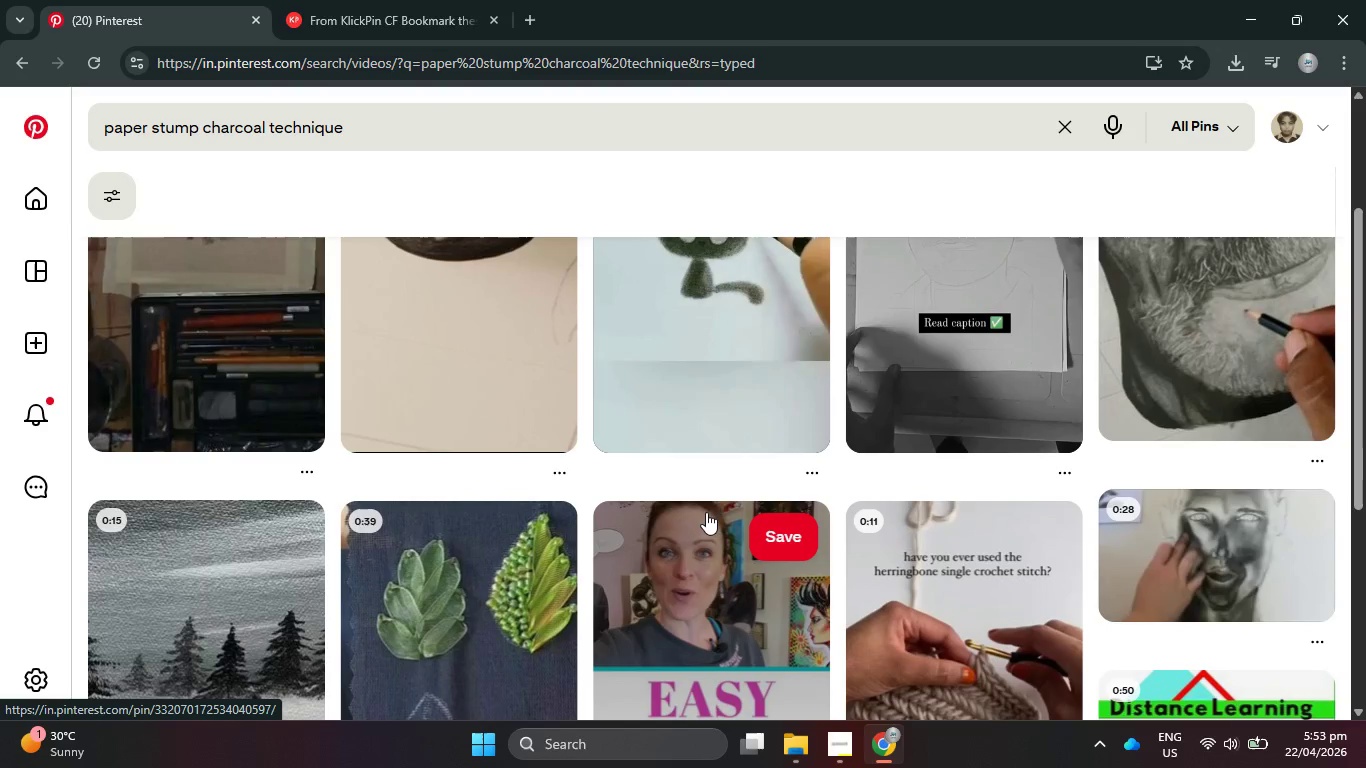 
left_click([696, 416])
 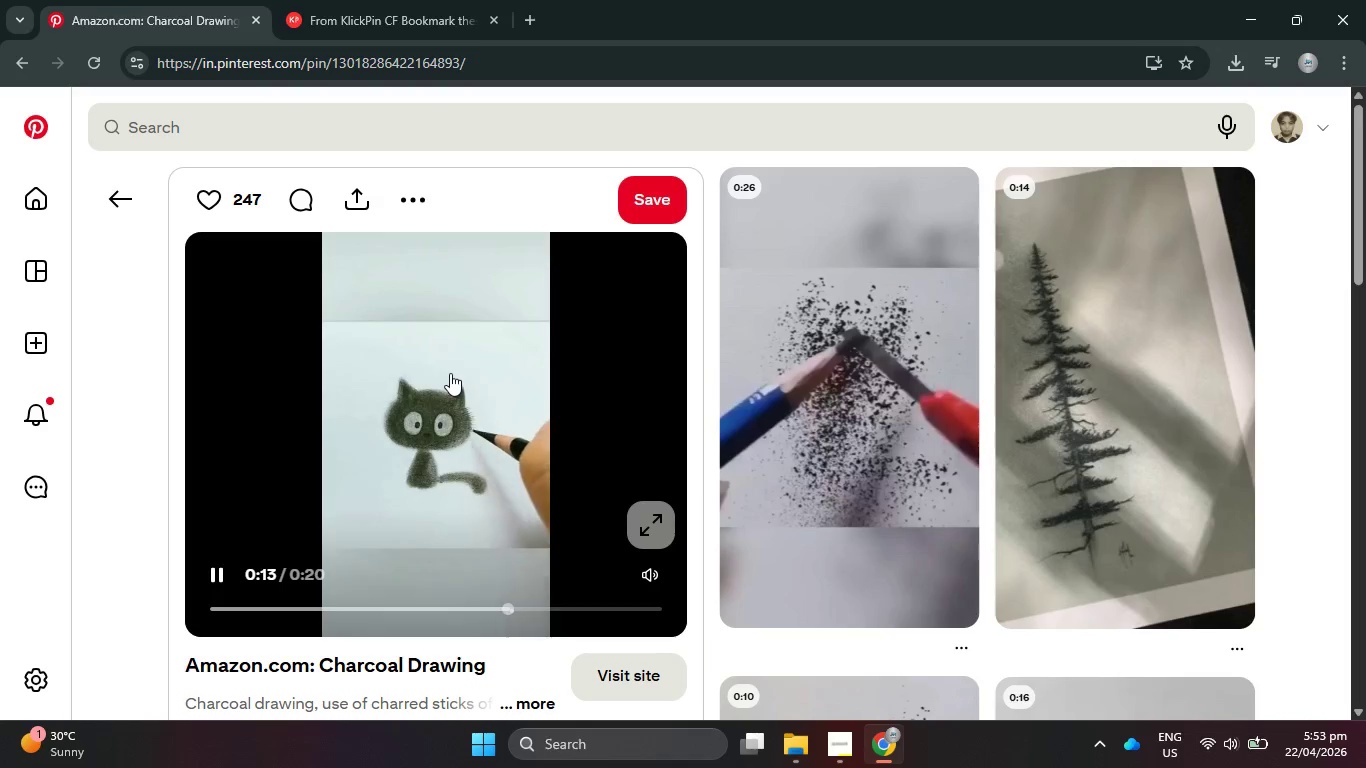 
scroll: coordinate [706, 507], scroll_direction: up, amount: 1.0
 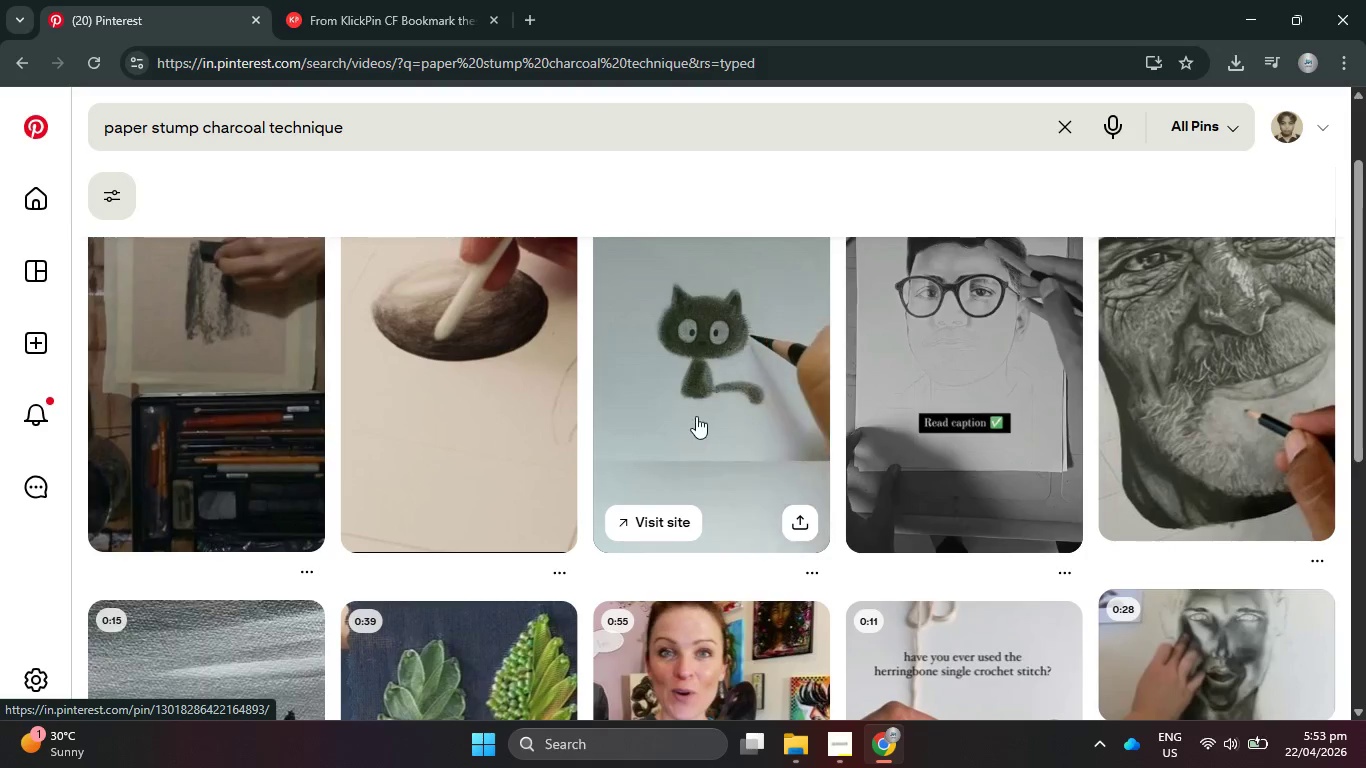 
wait(12.5)
 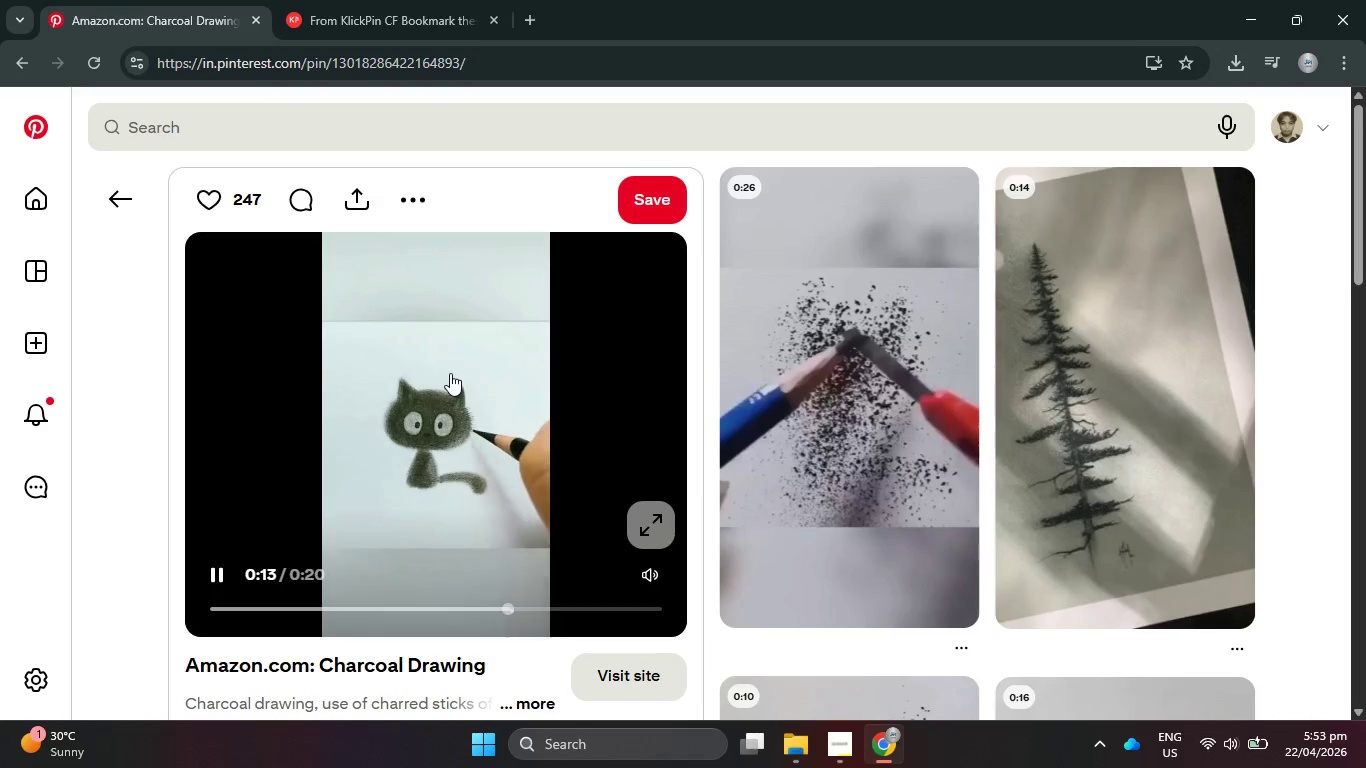 
scroll: coordinate [450, 382], scroll_direction: down, amount: 1.0
 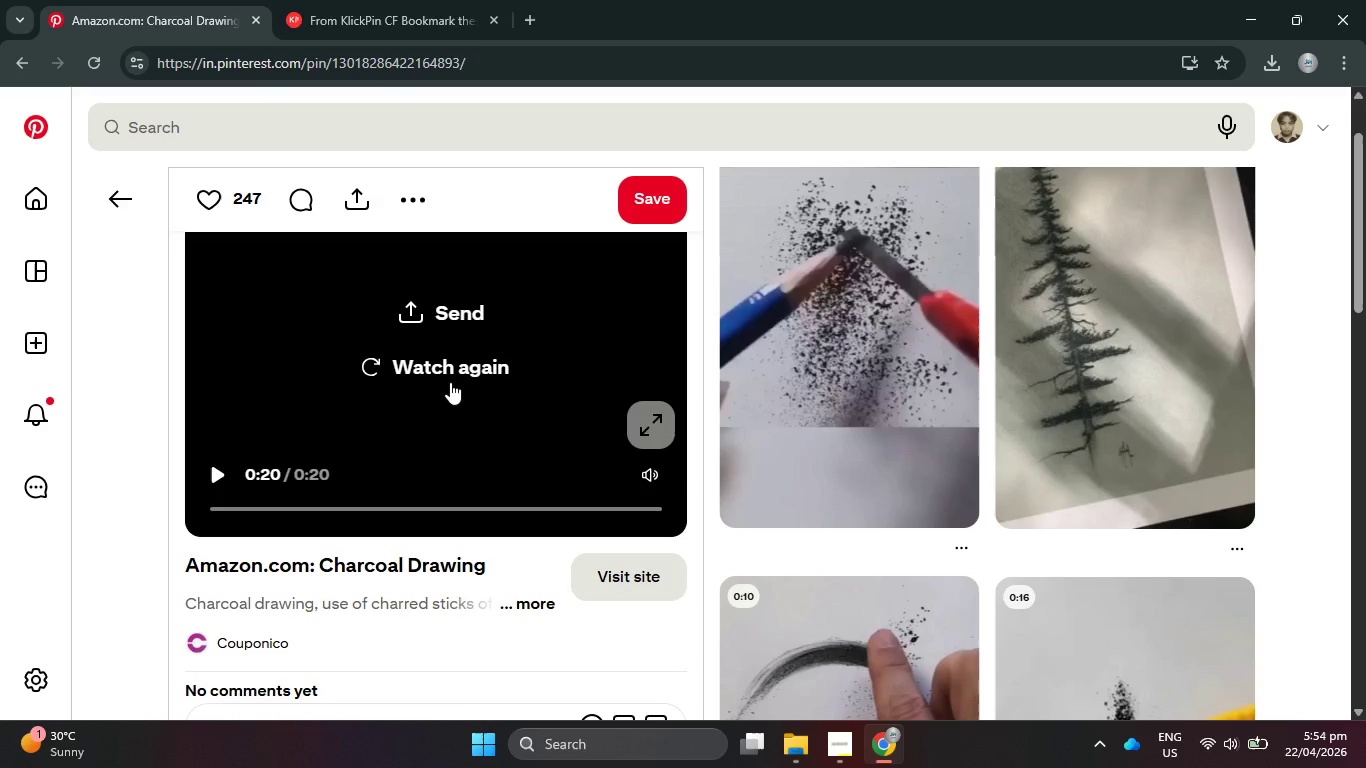 
wait(12.39)
 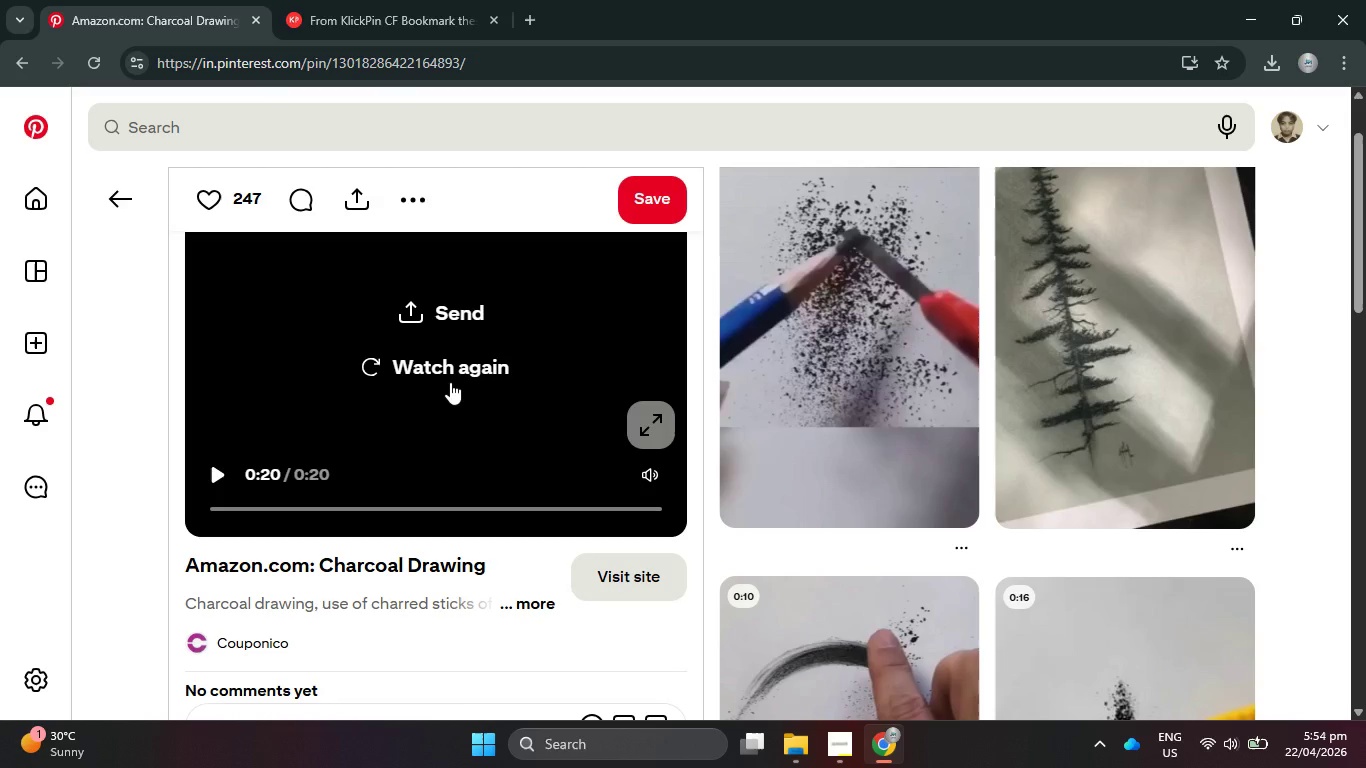 
scroll: coordinate [452, 382], scroll_direction: down, amount: 2.0
 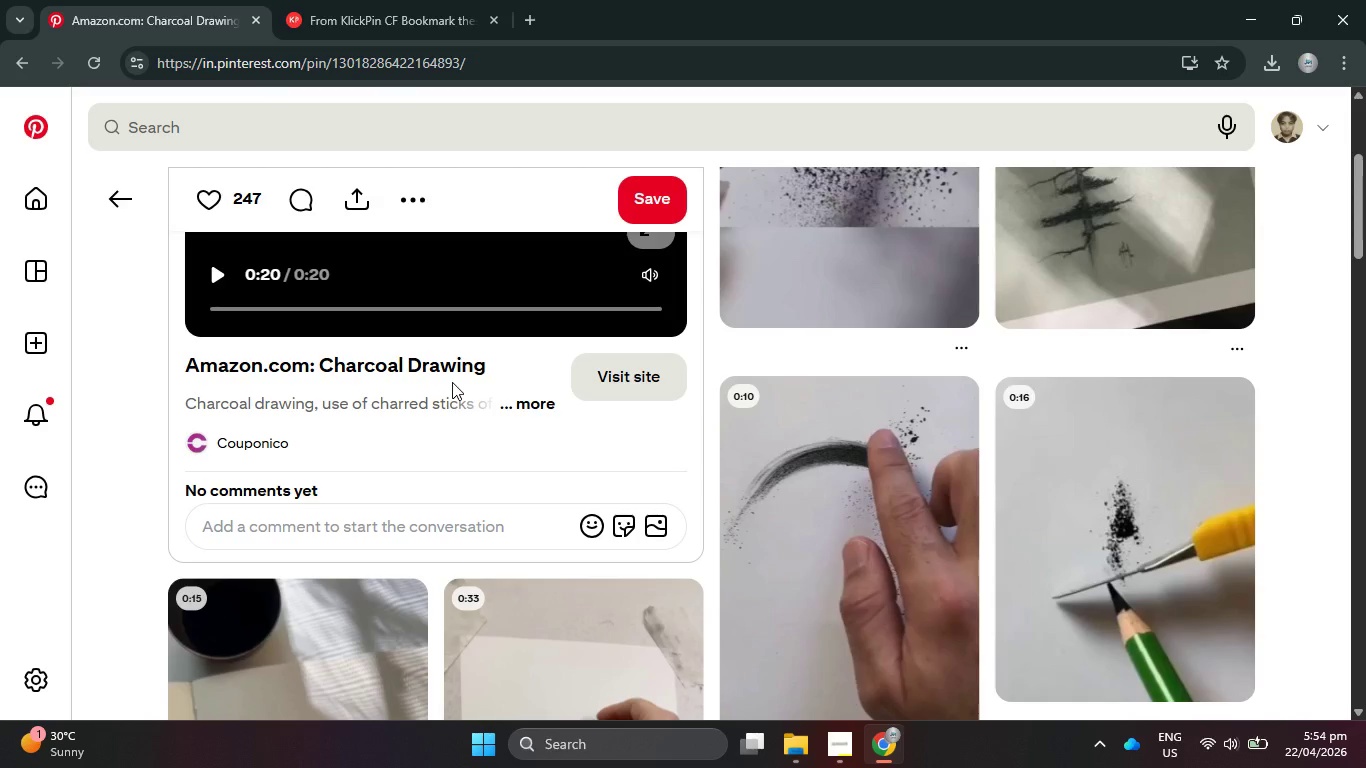 
wait(15.1)
 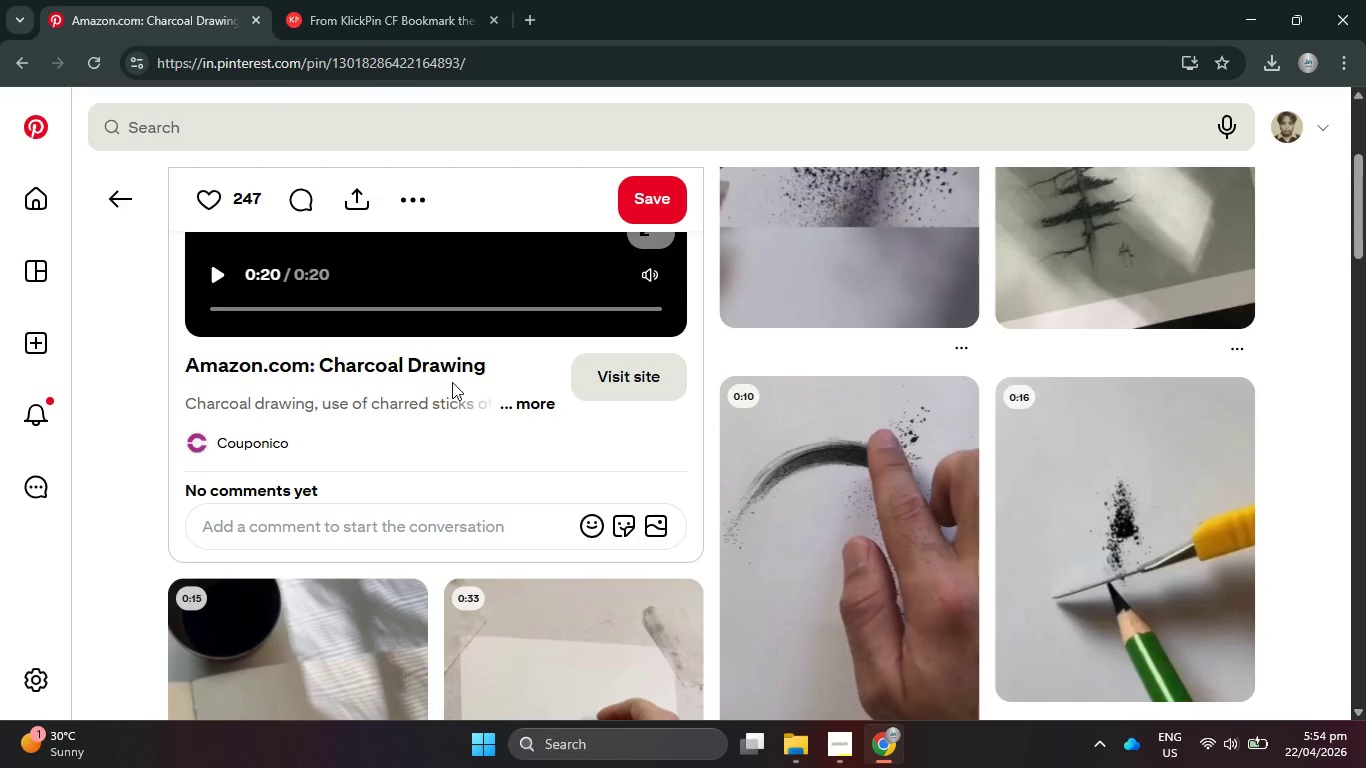 
scroll: coordinate [510, 371], scroll_direction: down, amount: 3.0
 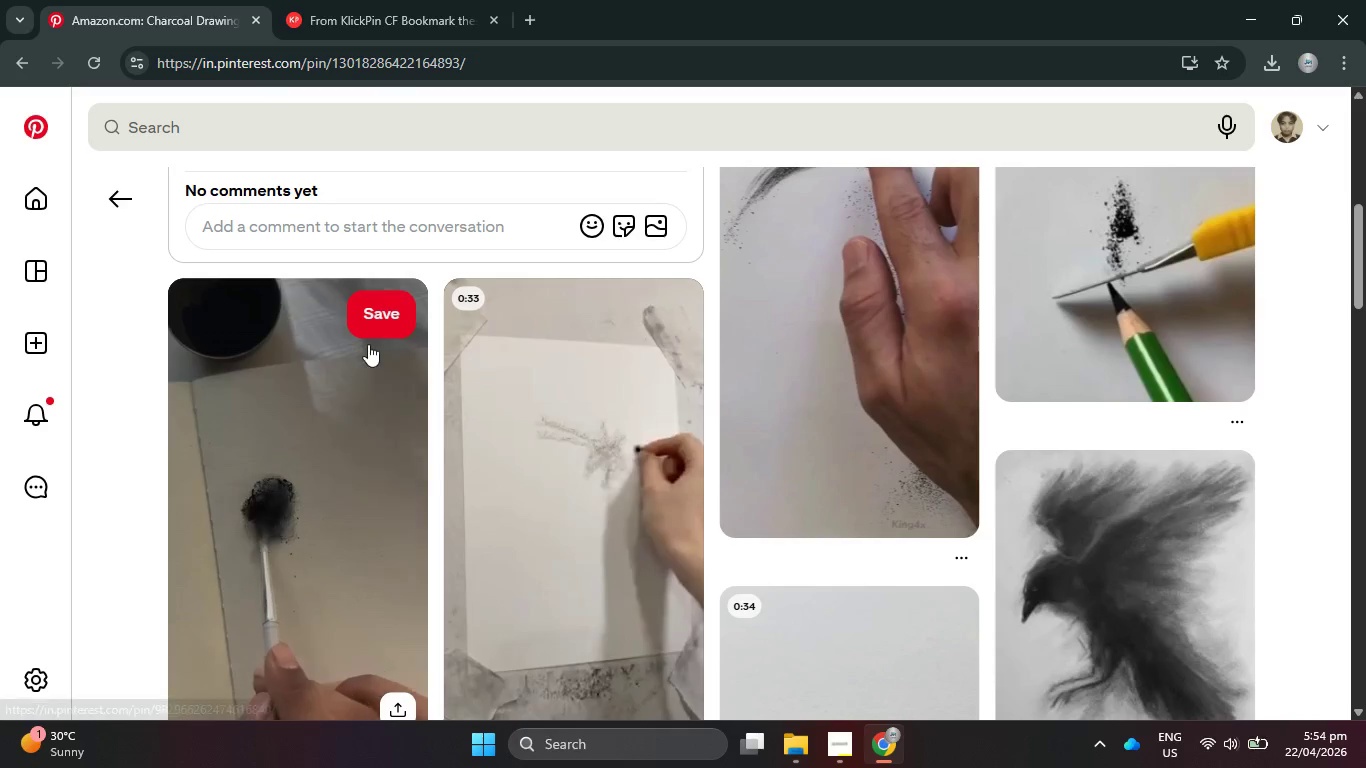 
wait(12.02)
 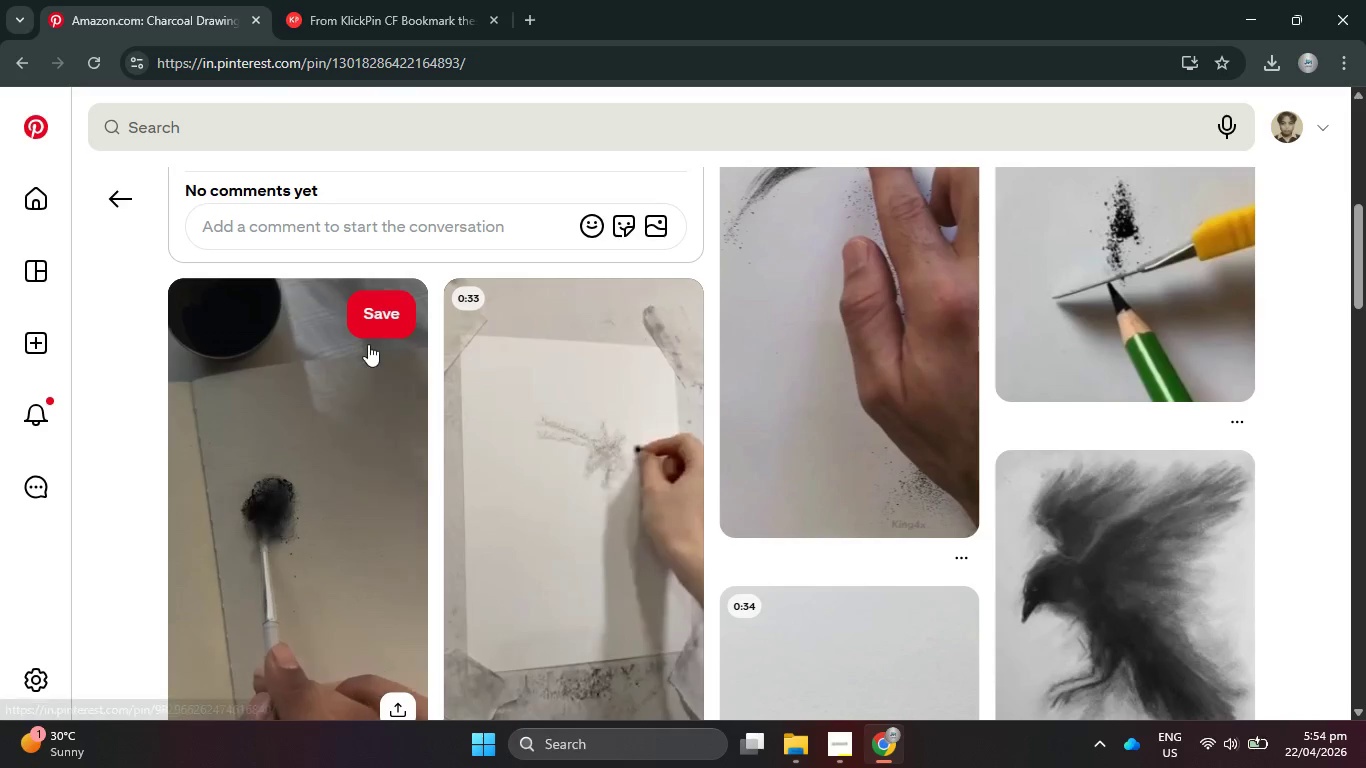 
scroll: coordinate [695, 436], scroll_direction: down, amount: 1.0
 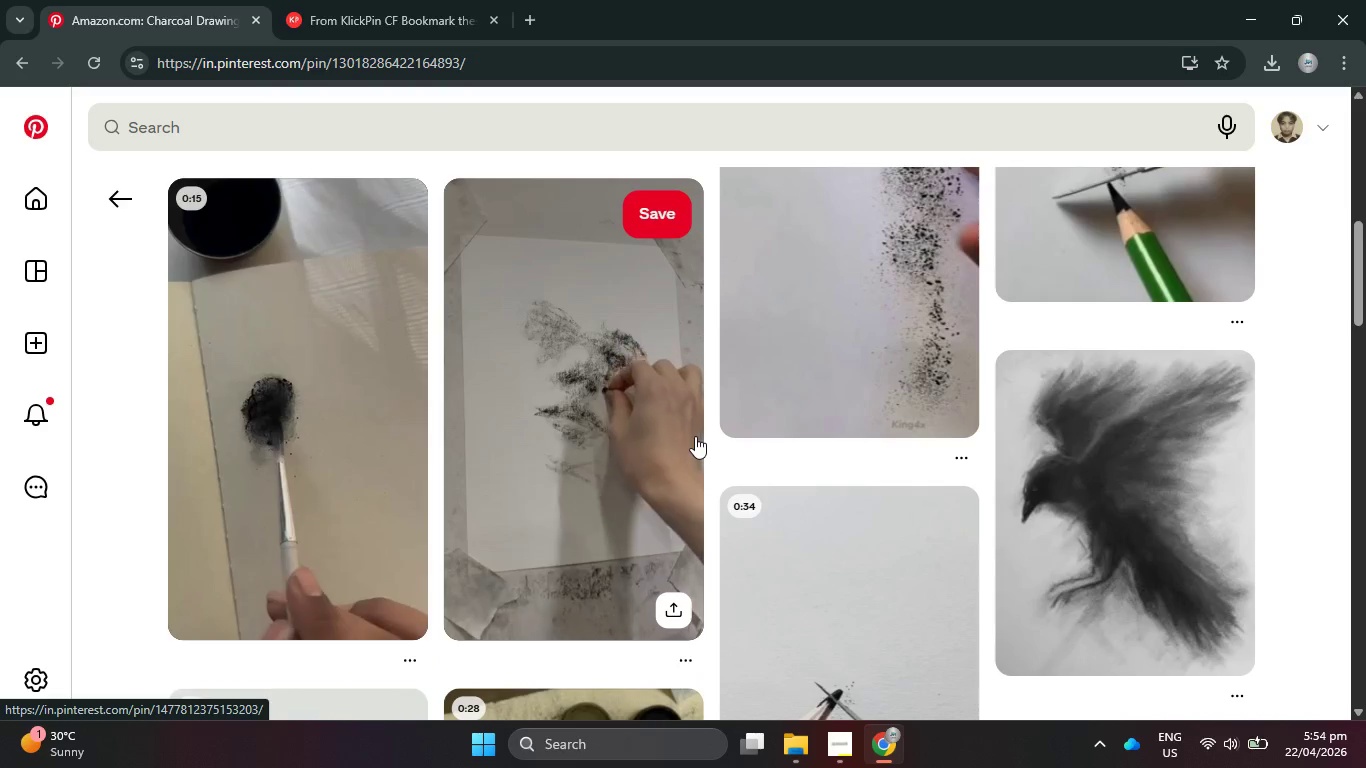 
scroll: coordinate [695, 436], scroll_direction: up, amount: 3.0
 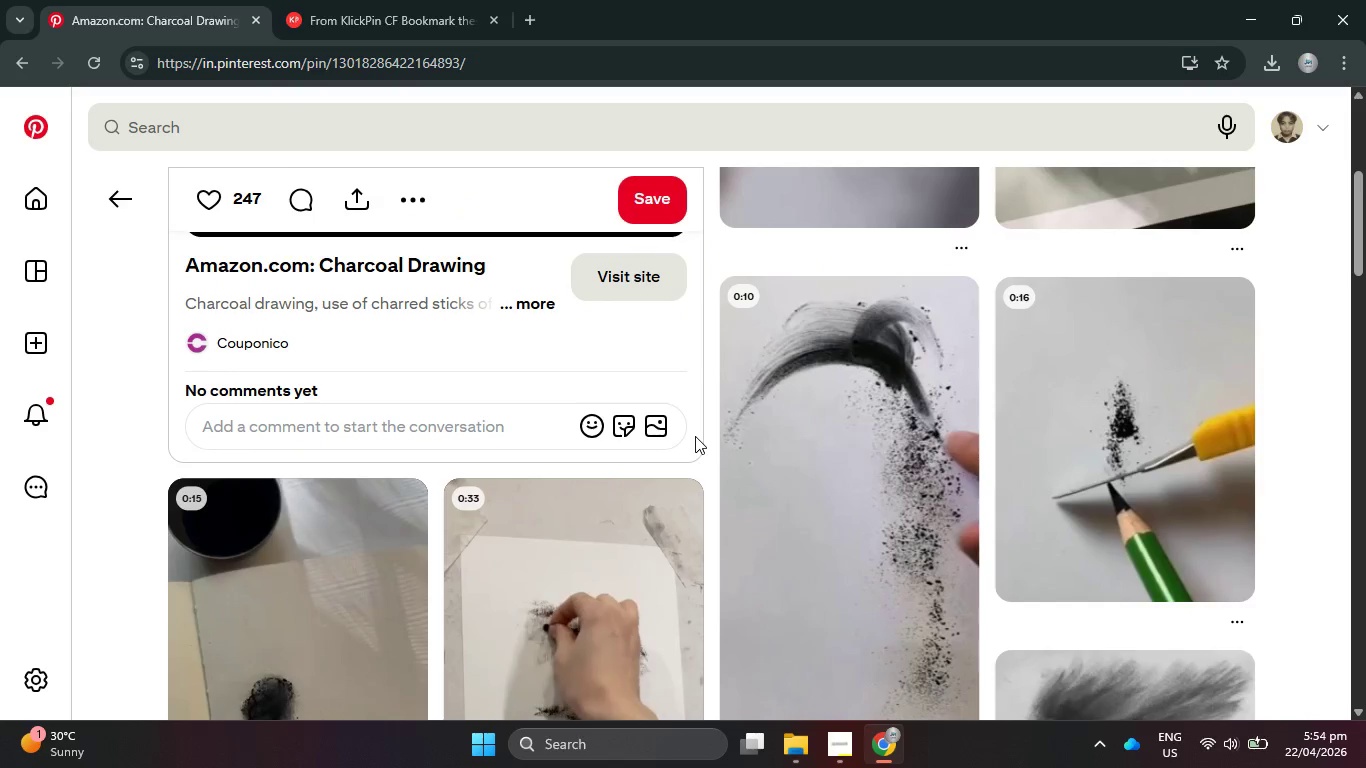 
scroll: coordinate [695, 436], scroll_direction: down, amount: 8.0
 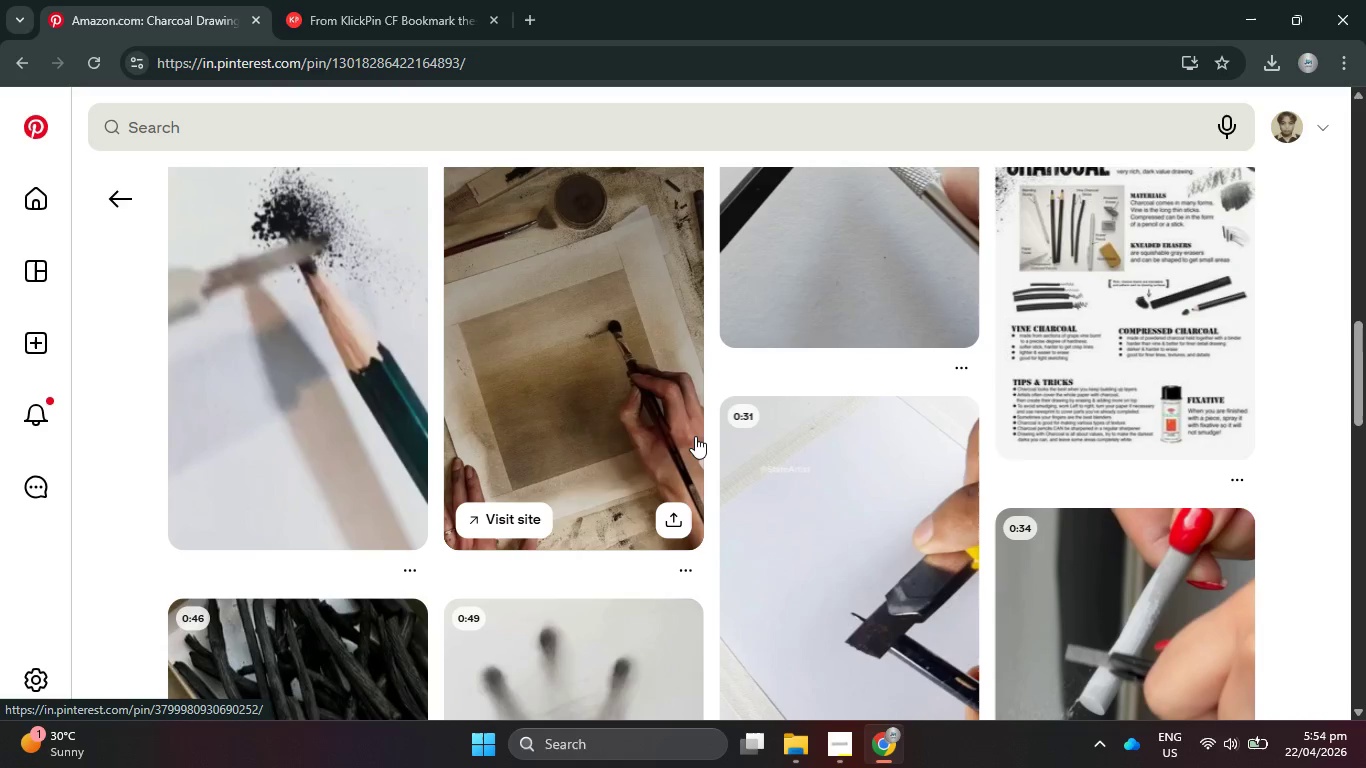 
wait(5.63)
 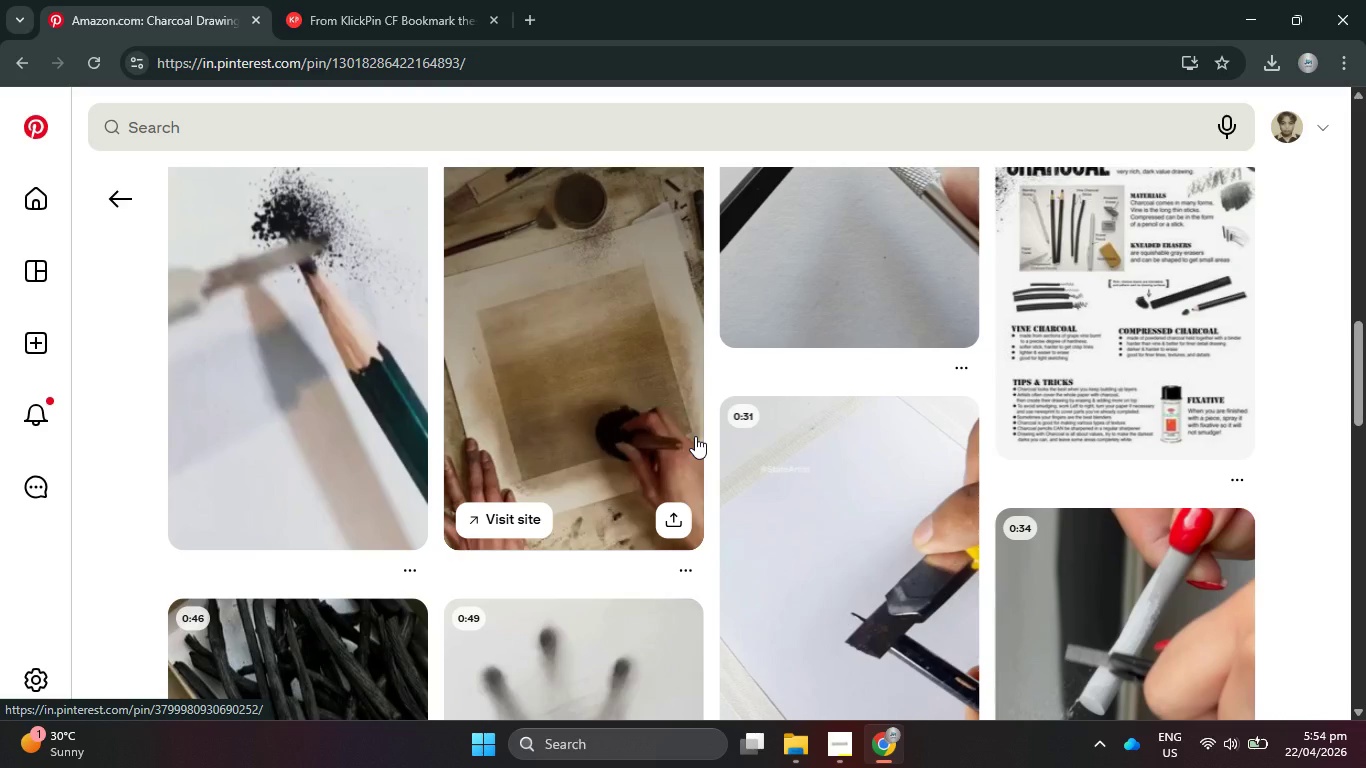 
scroll: coordinate [695, 436], scroll_direction: down, amount: 8.0
 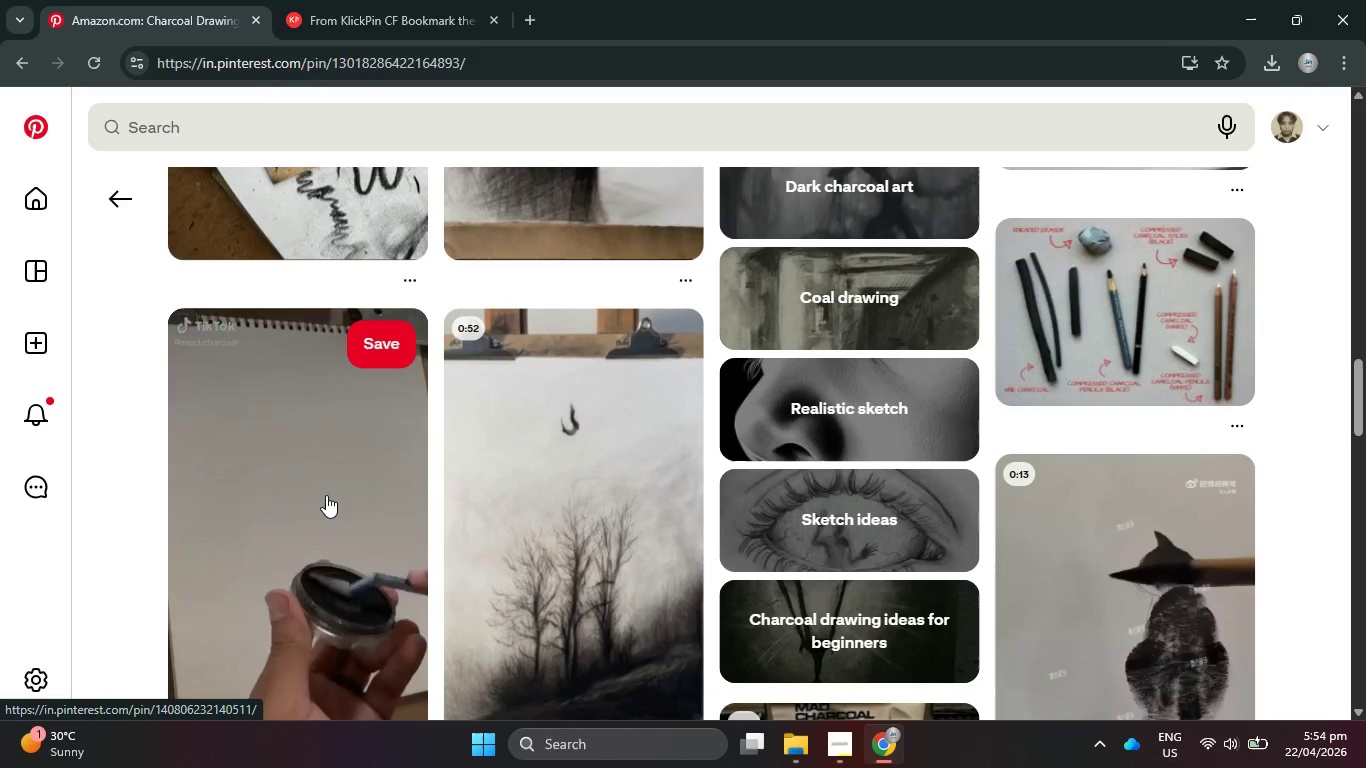 
wait(5.64)
 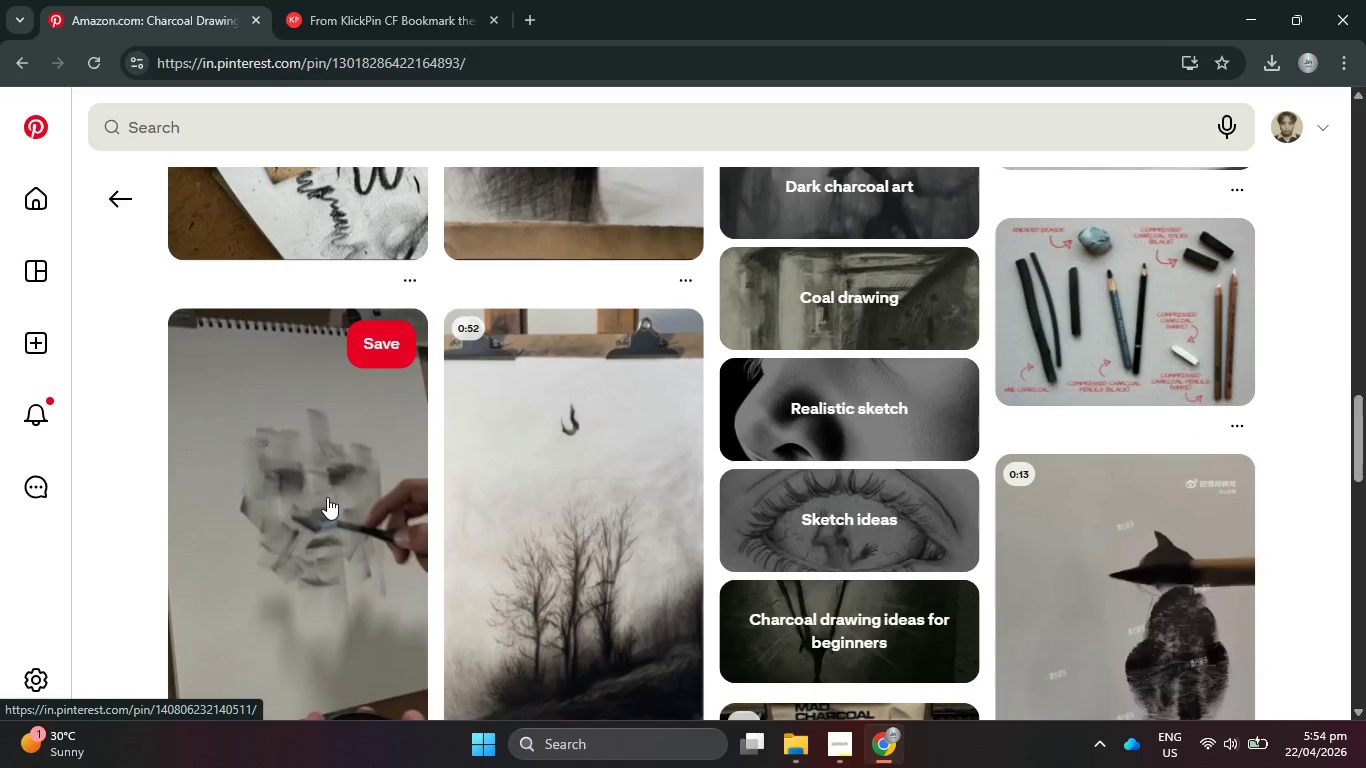 
scroll: coordinate [326, 494], scroll_direction: down, amount: 5.0
 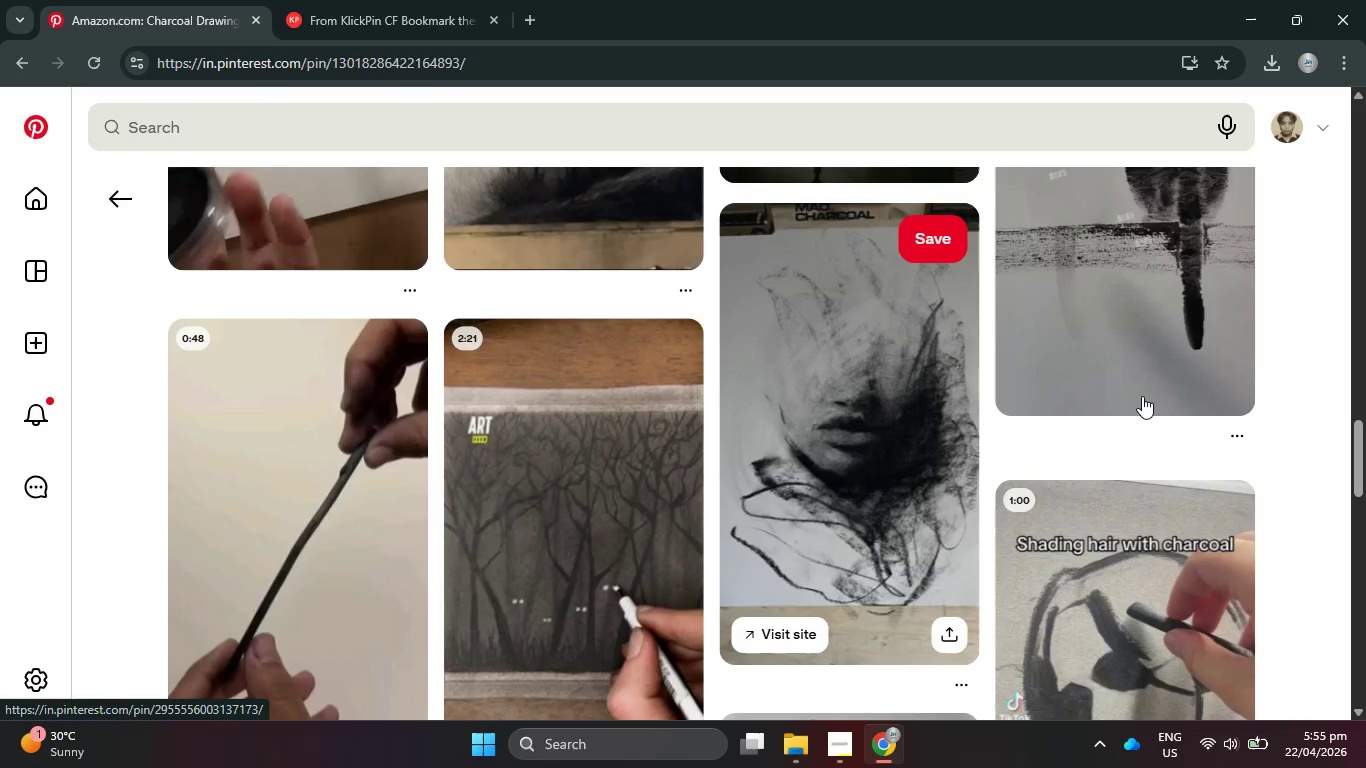 
scroll: coordinate [1143, 395], scroll_direction: up, amount: 3.0
 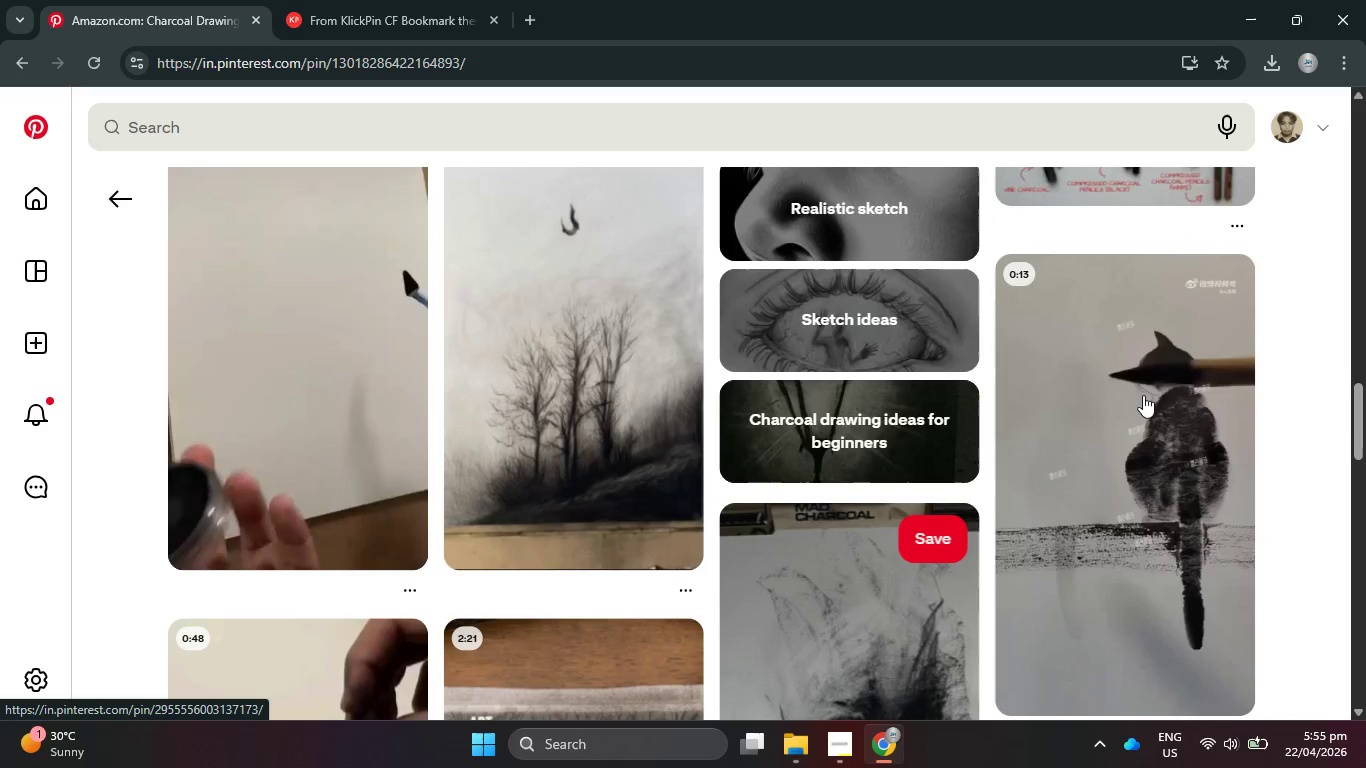 
scroll: coordinate [647, 489], scroll_direction: down, amount: 5.0
 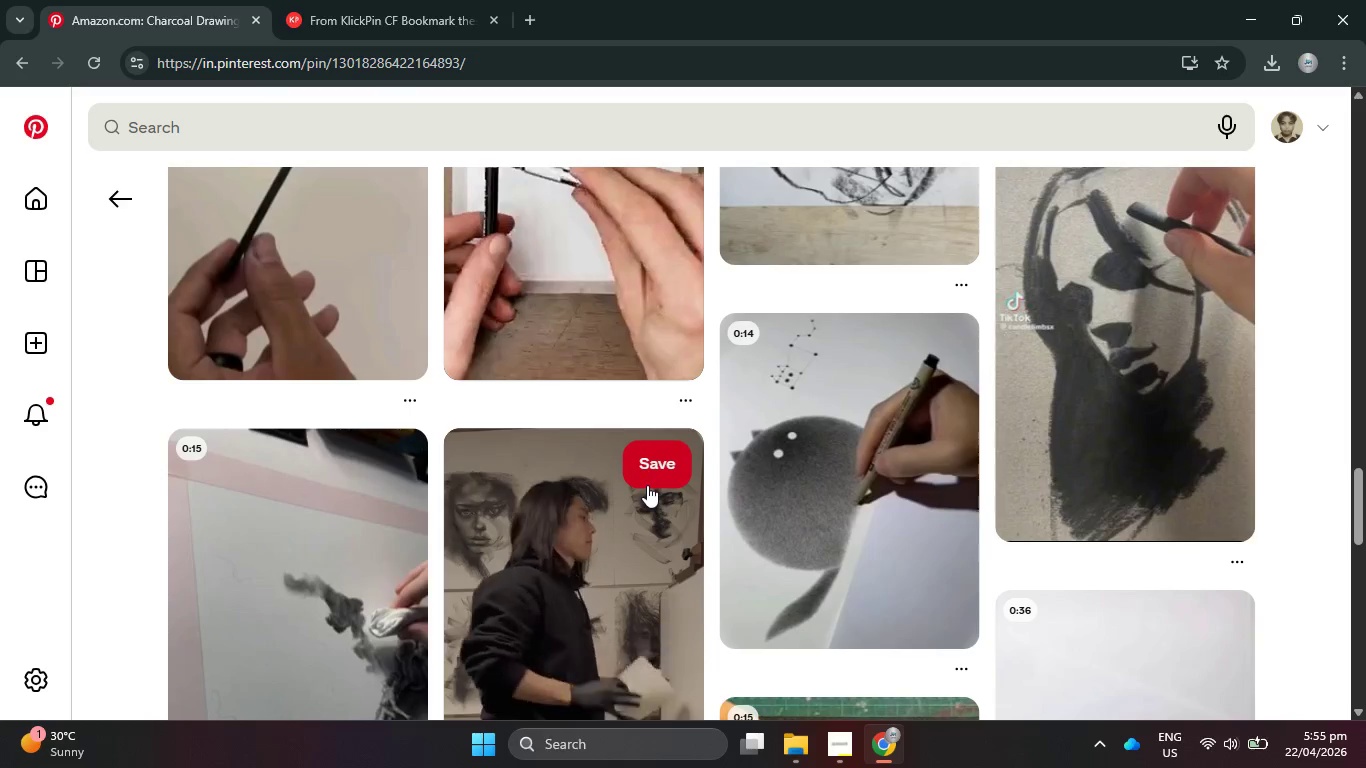 
wait(7.05)
 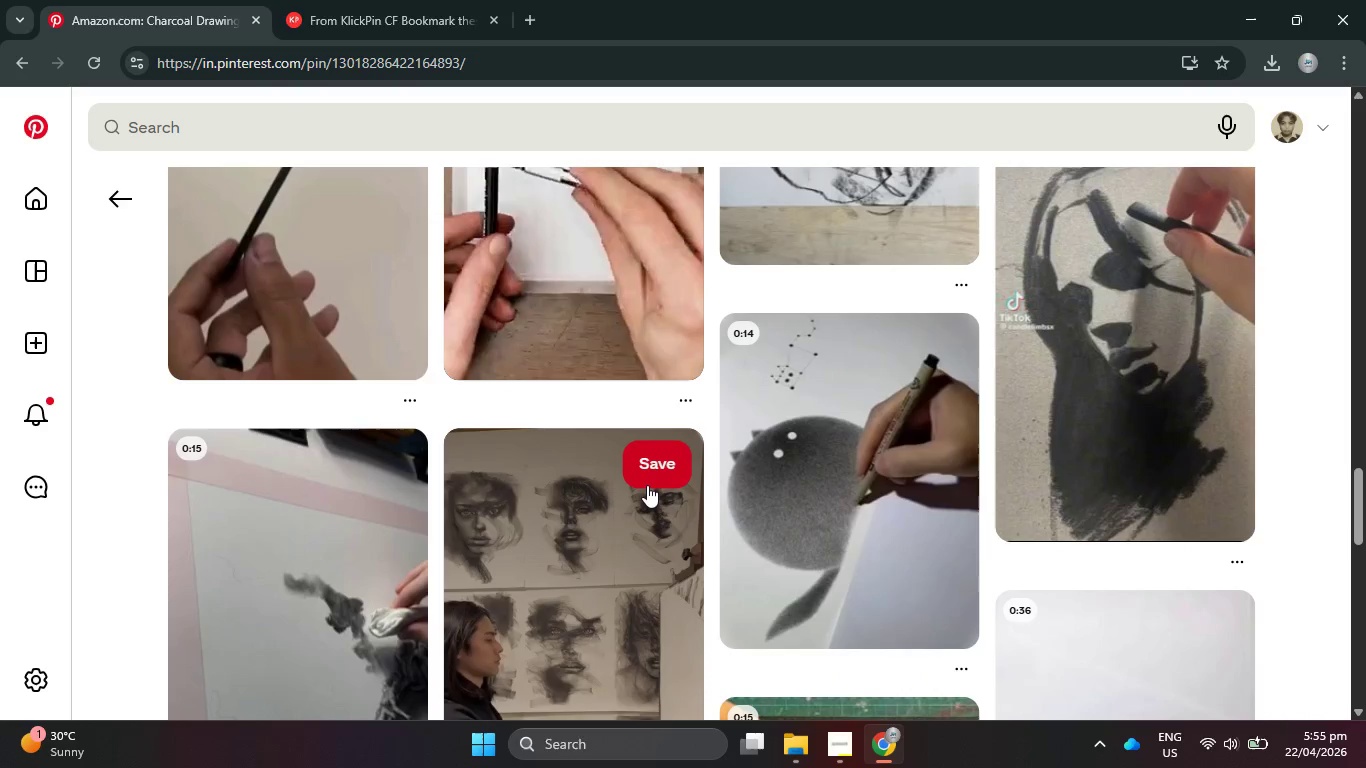 
scroll: coordinate [656, 492], scroll_direction: down, amount: 1.0
 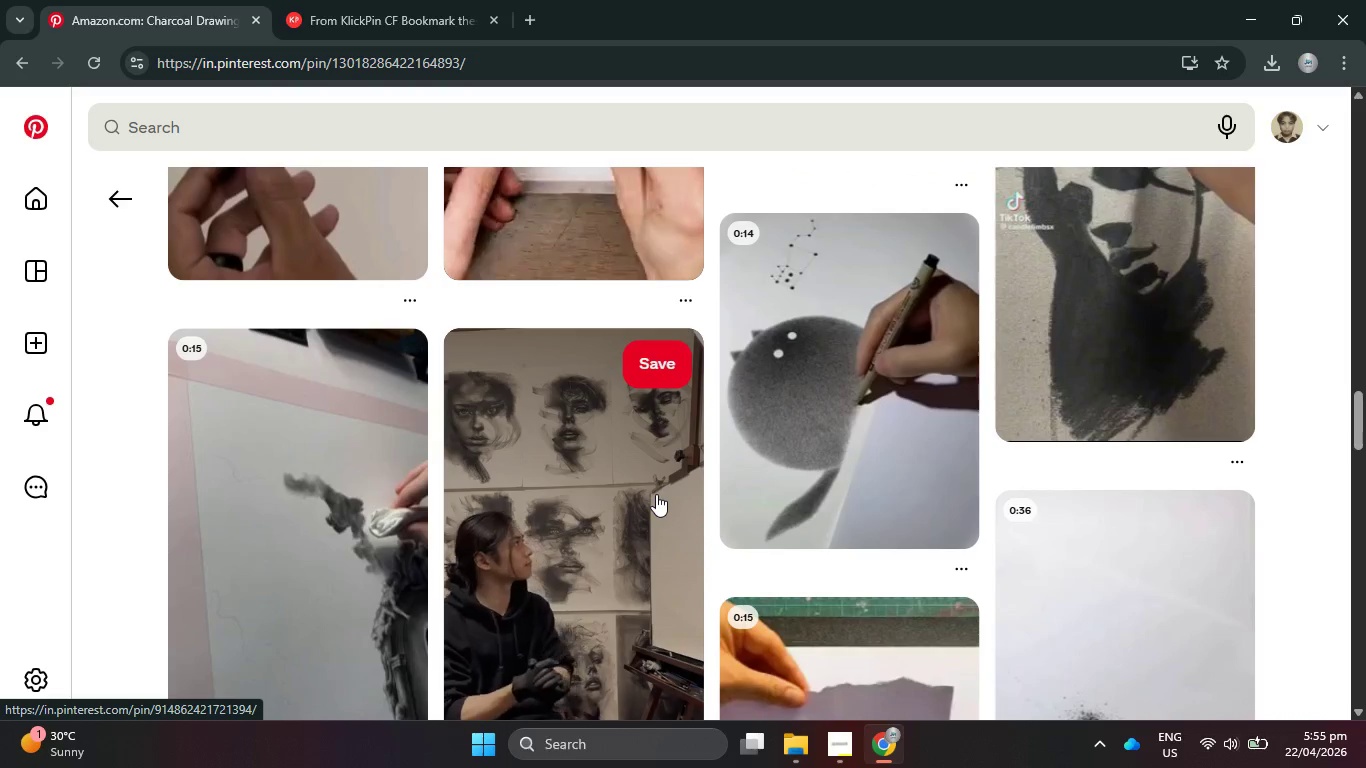 
wait(9.87)
 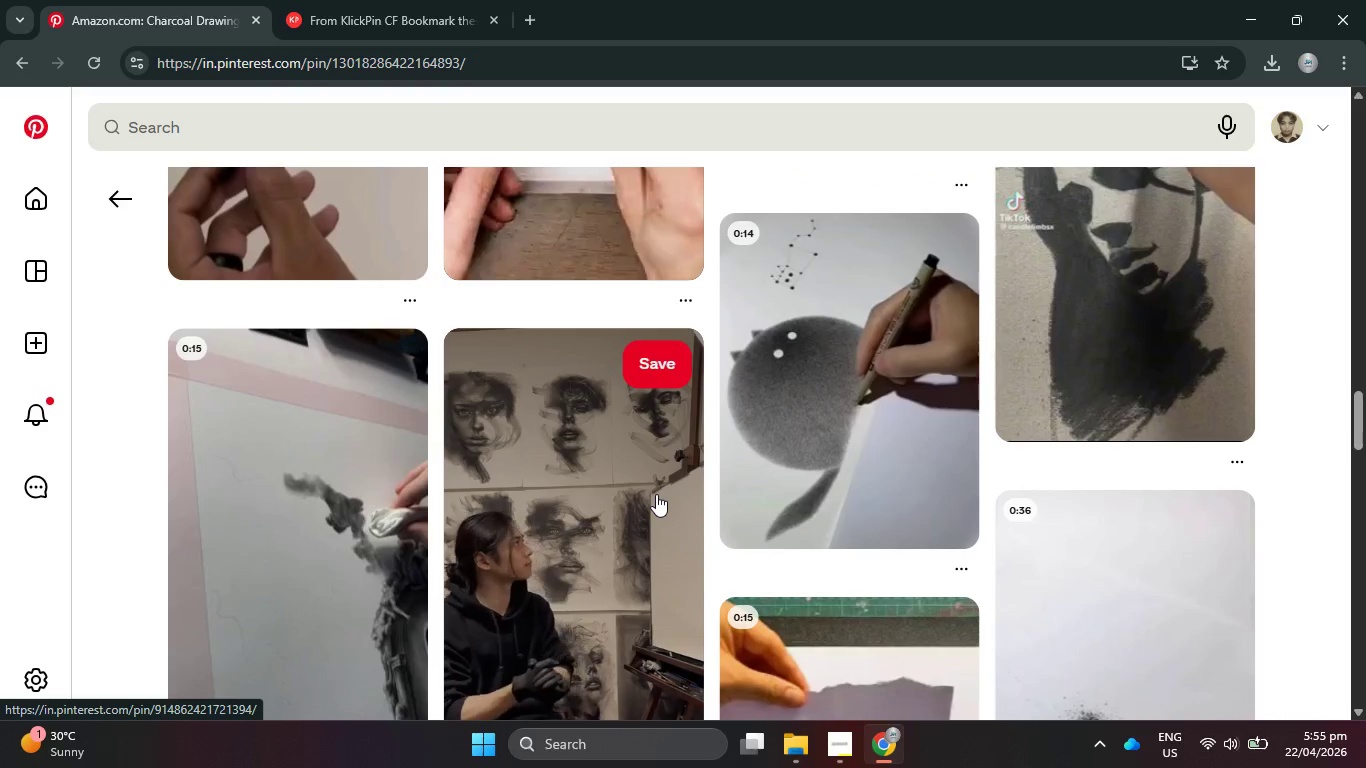 
mouse_move([1185, 339])
 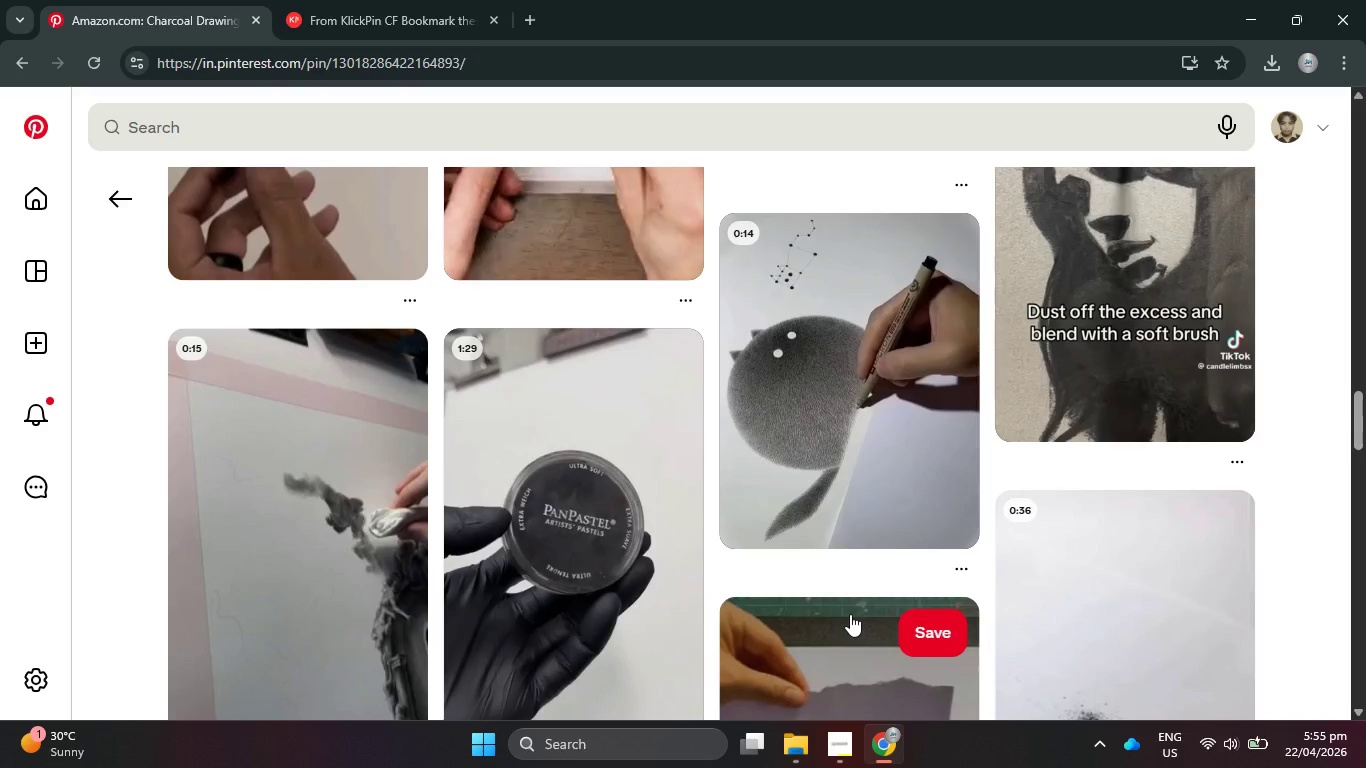 
wait(7.43)
 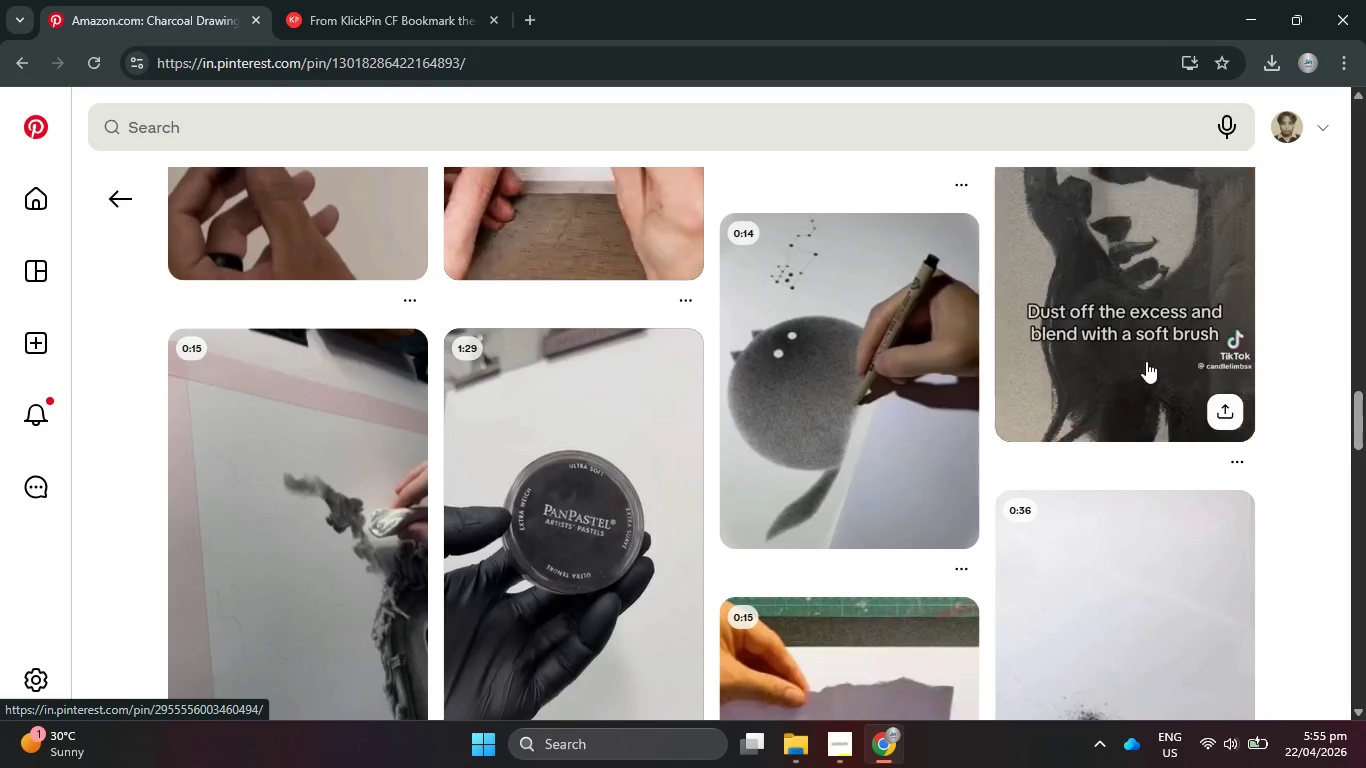 
scroll: coordinate [834, 597], scroll_direction: down, amount: 4.0
 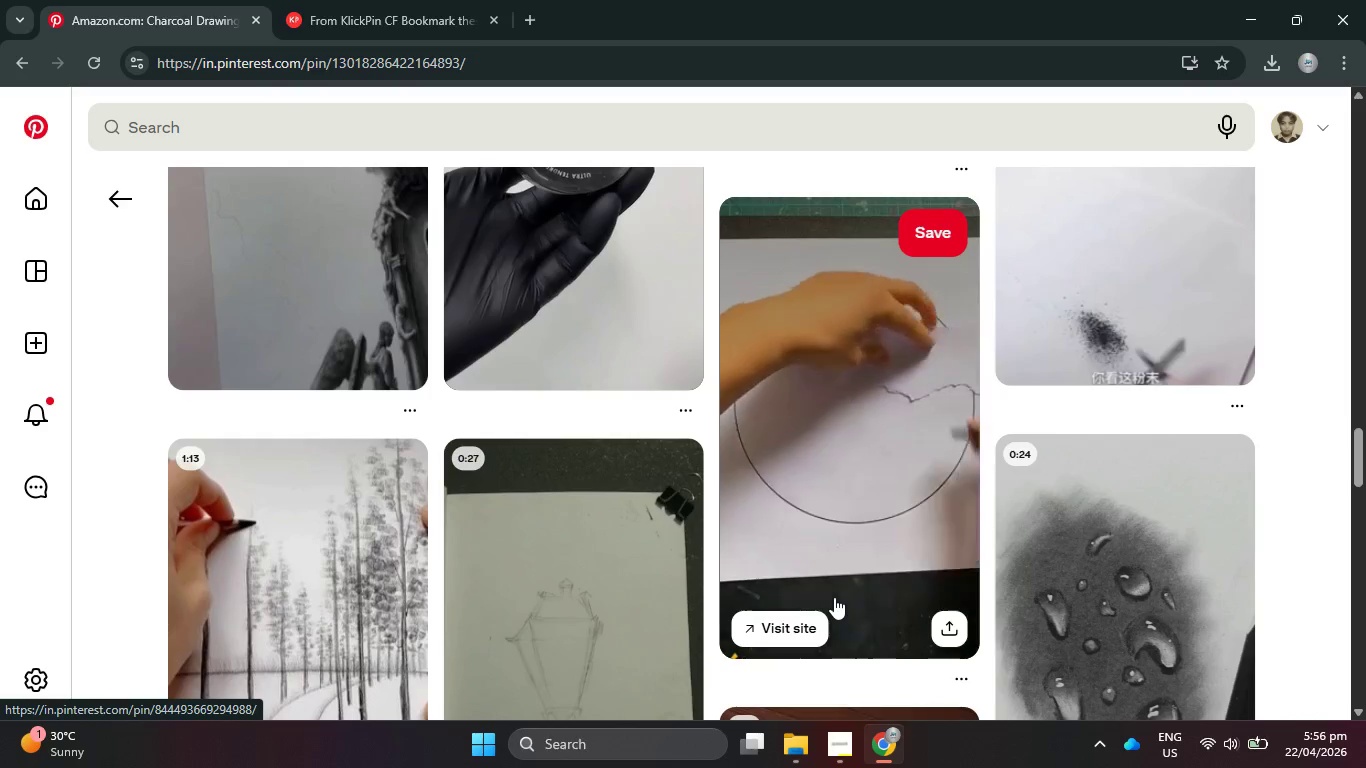 
wait(18.83)
 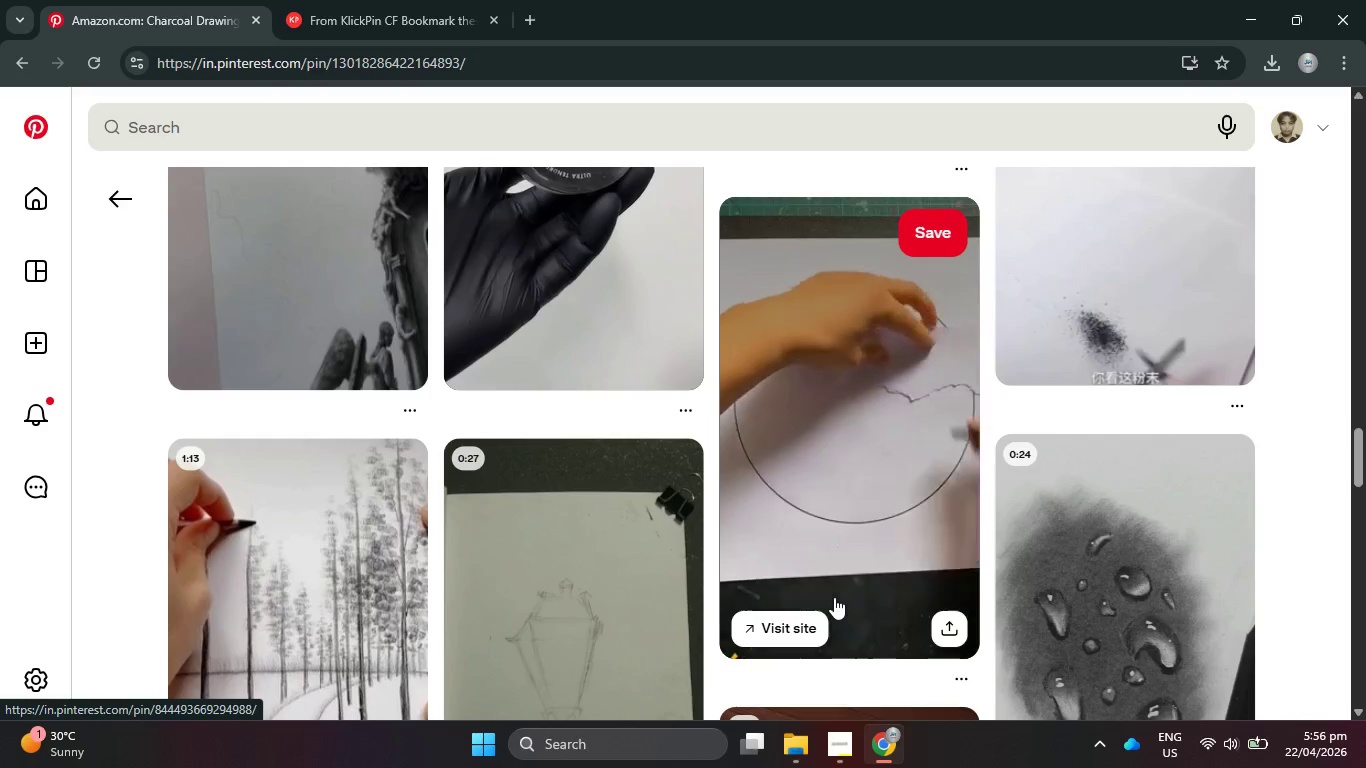 
scroll: coordinate [996, 533], scroll_direction: down, amount: 4.0
 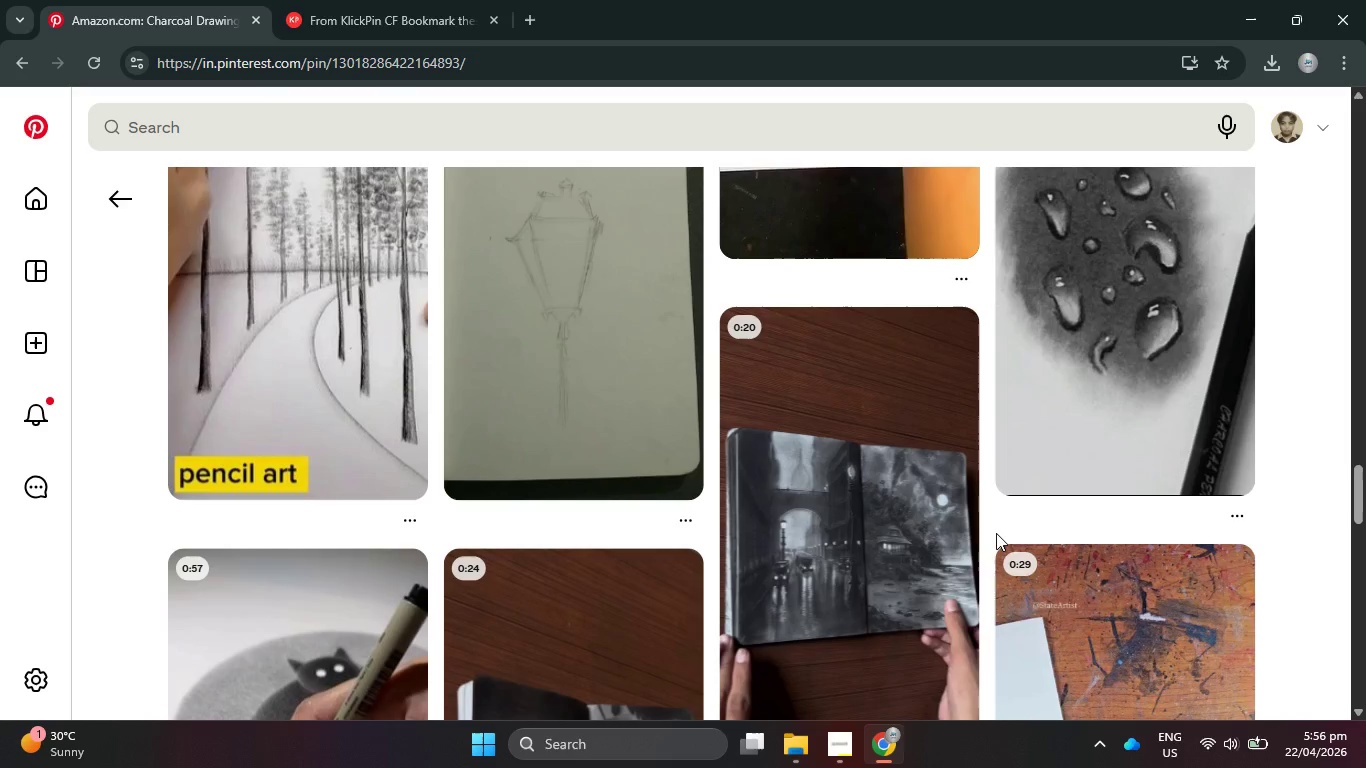 
wait(21.9)
 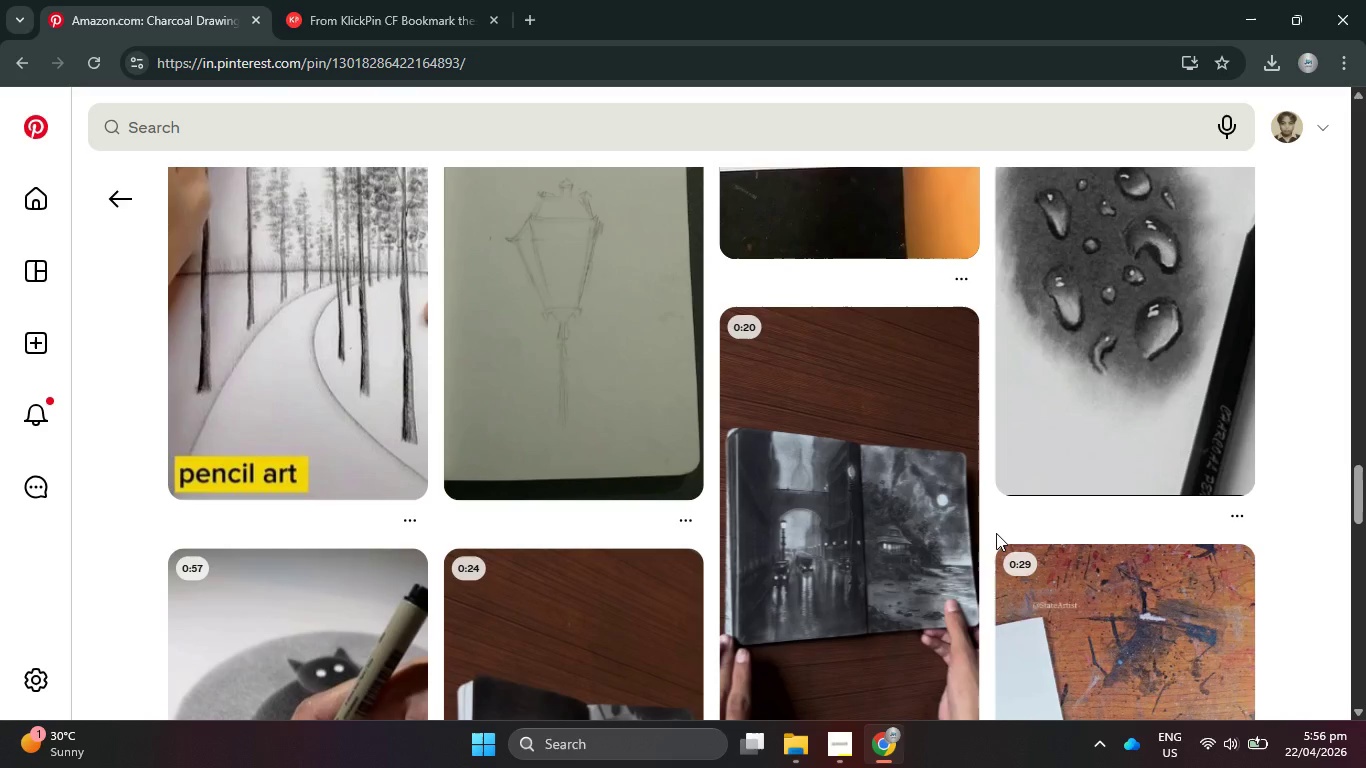 
scroll: coordinate [629, 587], scroll_direction: down, amount: 6.0
 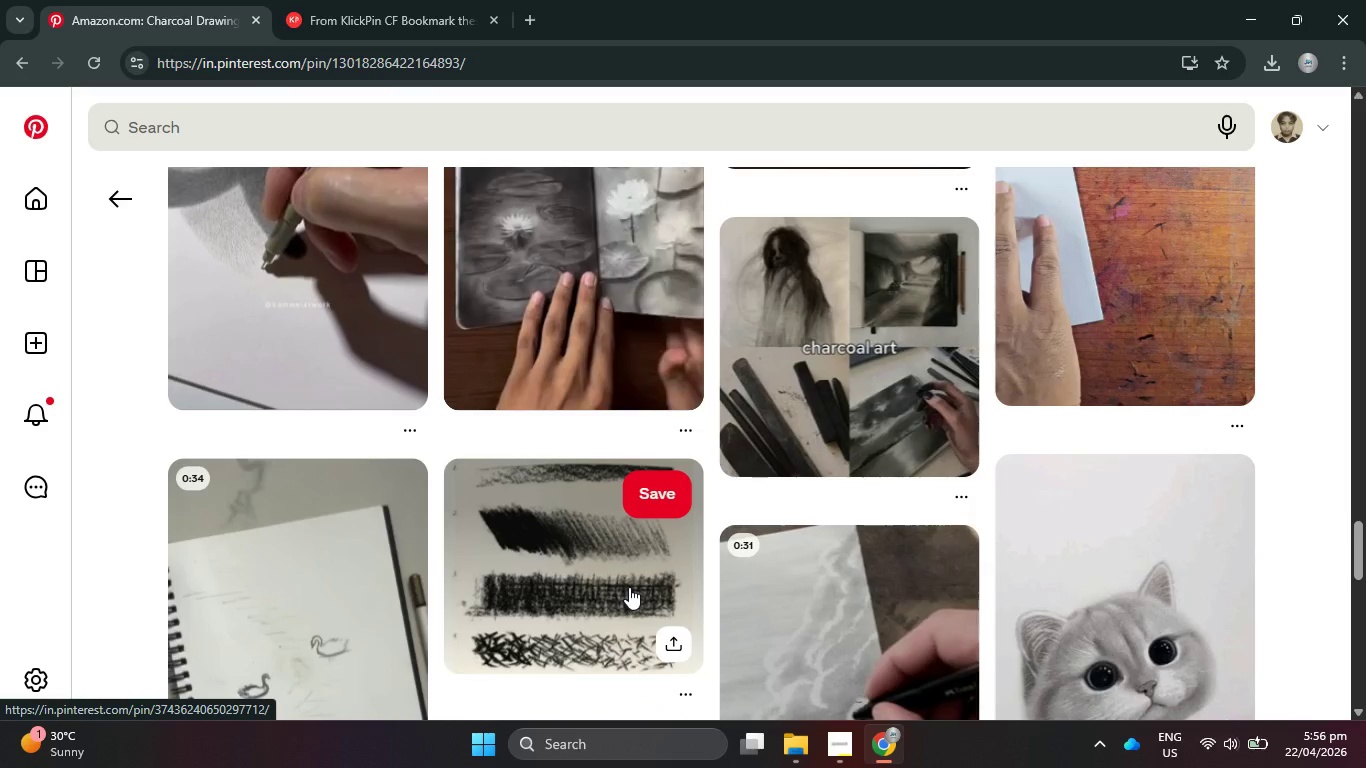 
scroll: coordinate [622, 583], scroll_direction: down, amount: 6.0
 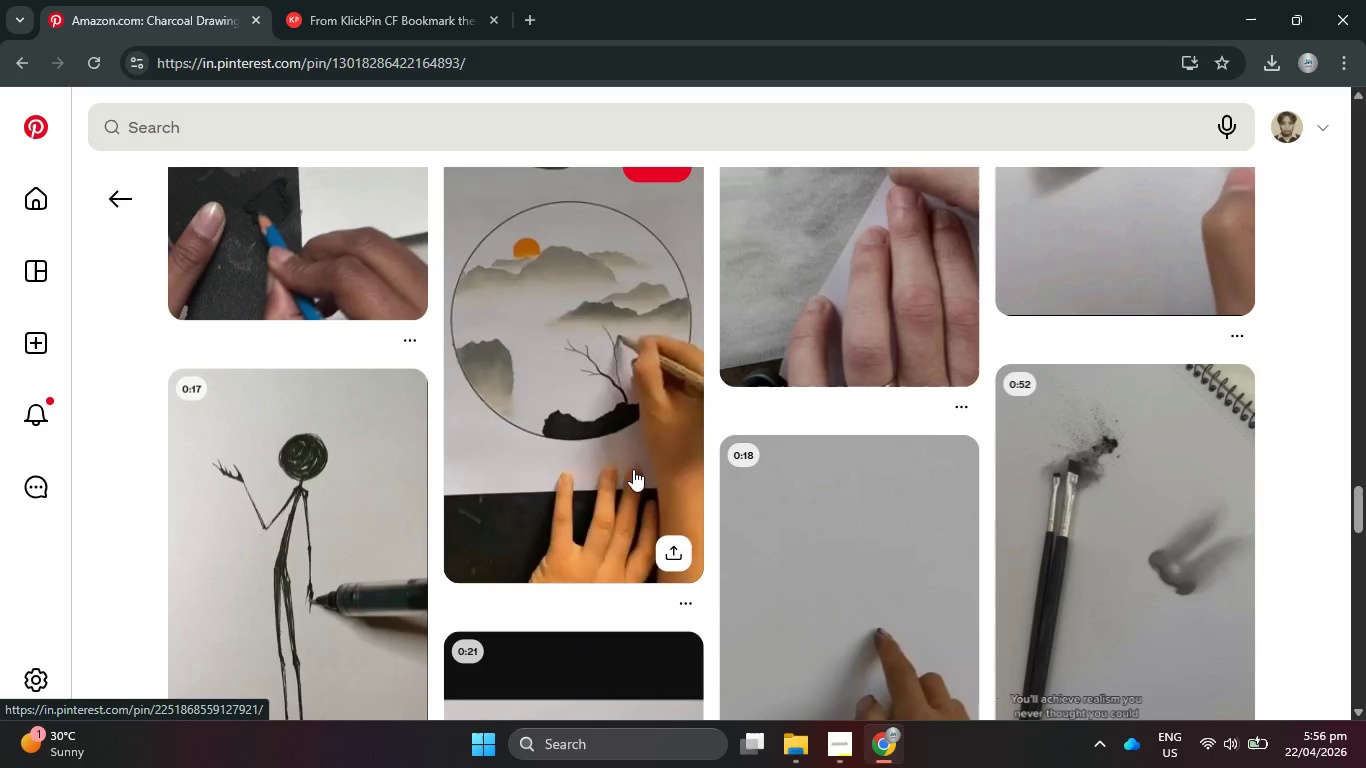 
scroll: coordinate [1115, 589], scroll_direction: up, amount: 6.0
 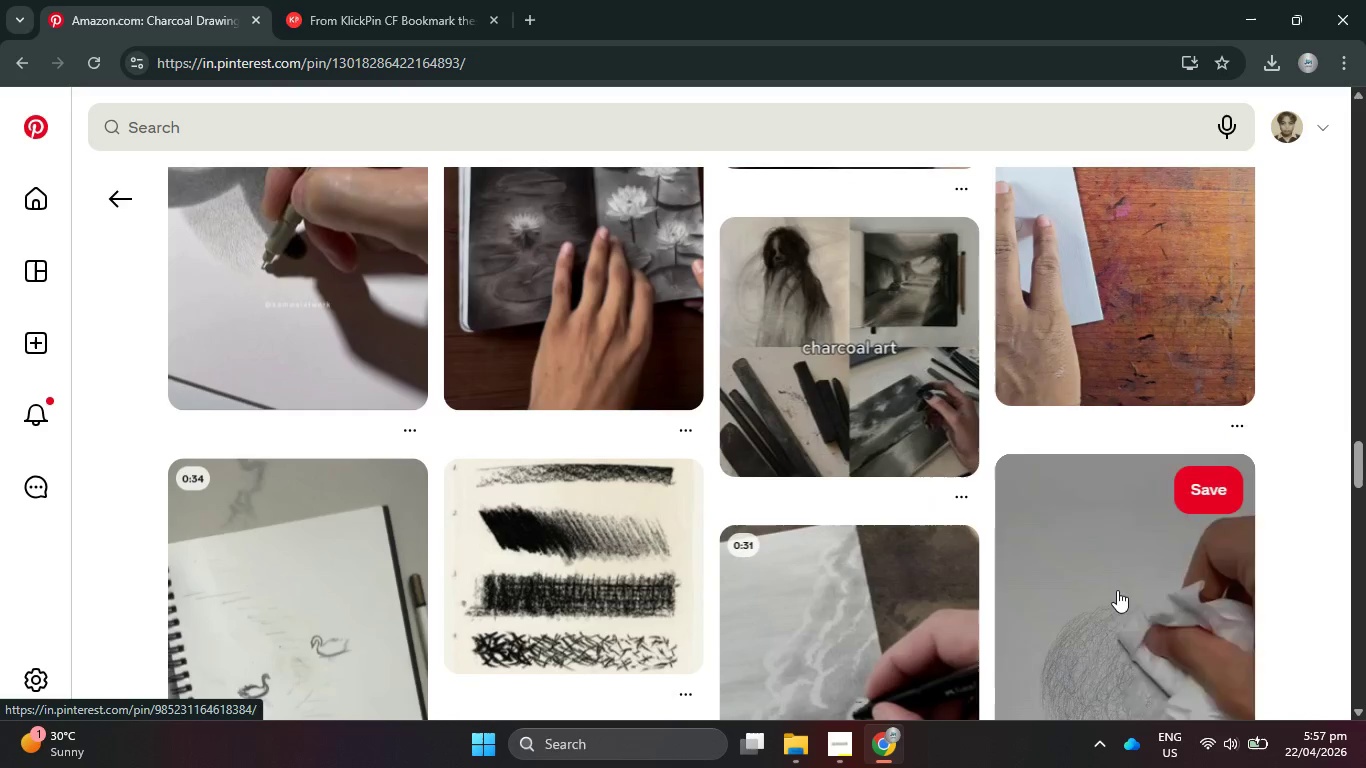 
scroll: coordinate [1117, 590], scroll_direction: down, amount: 2.0
 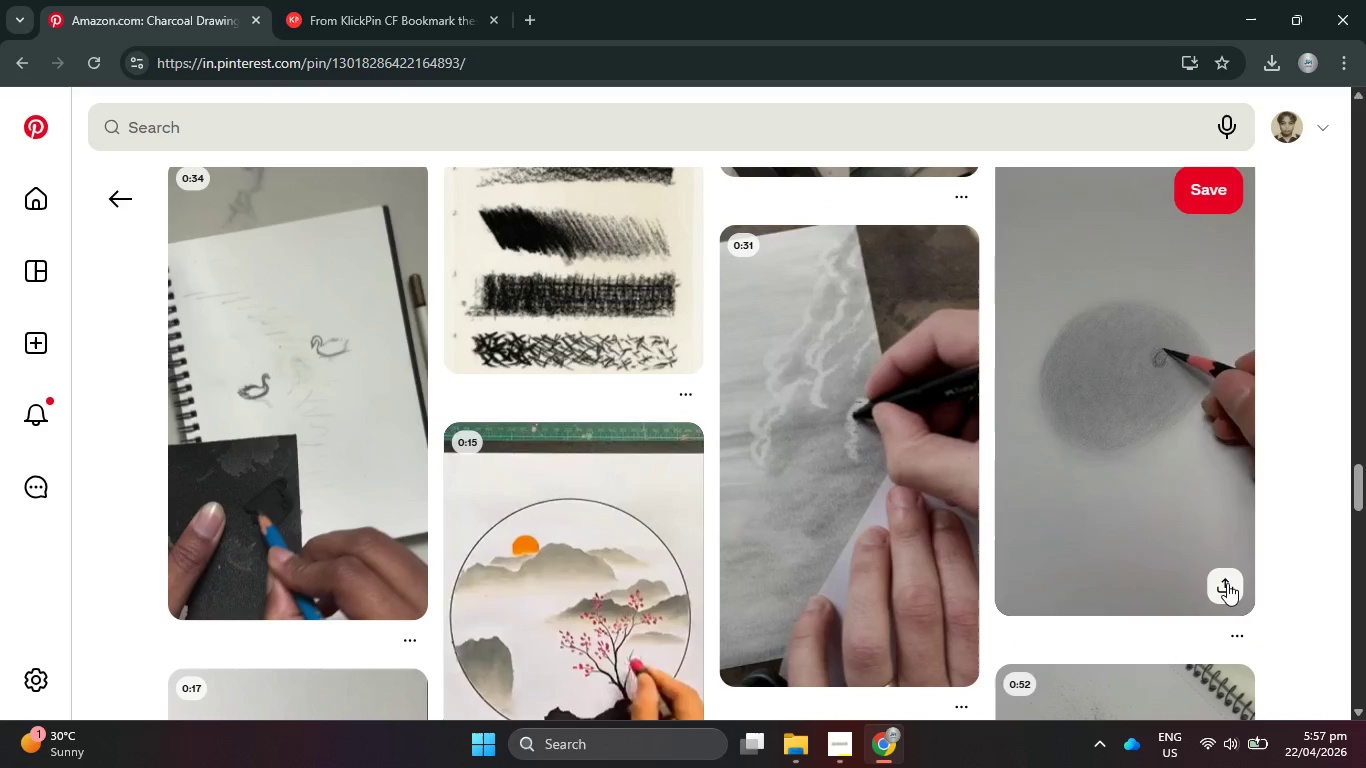 
left_click([1108, 485])
 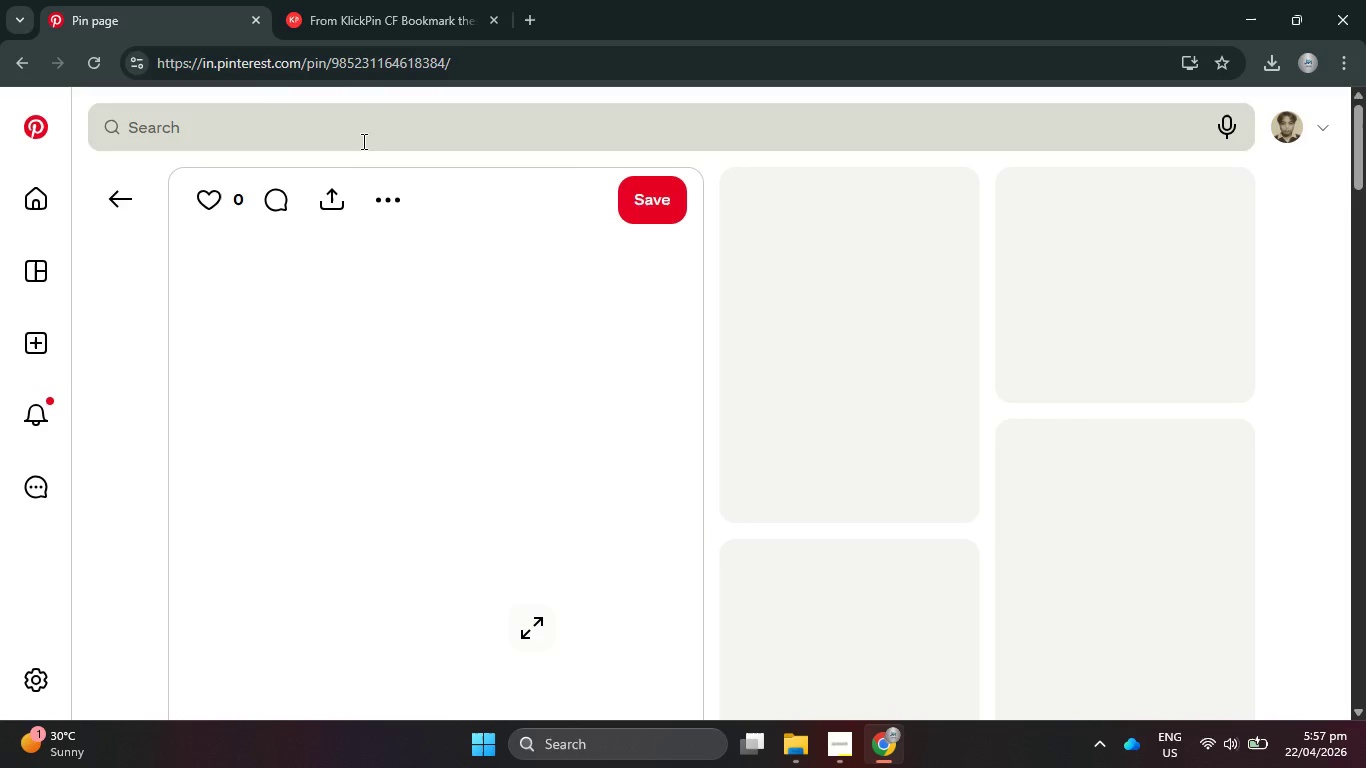 
left_click([337, 196])
 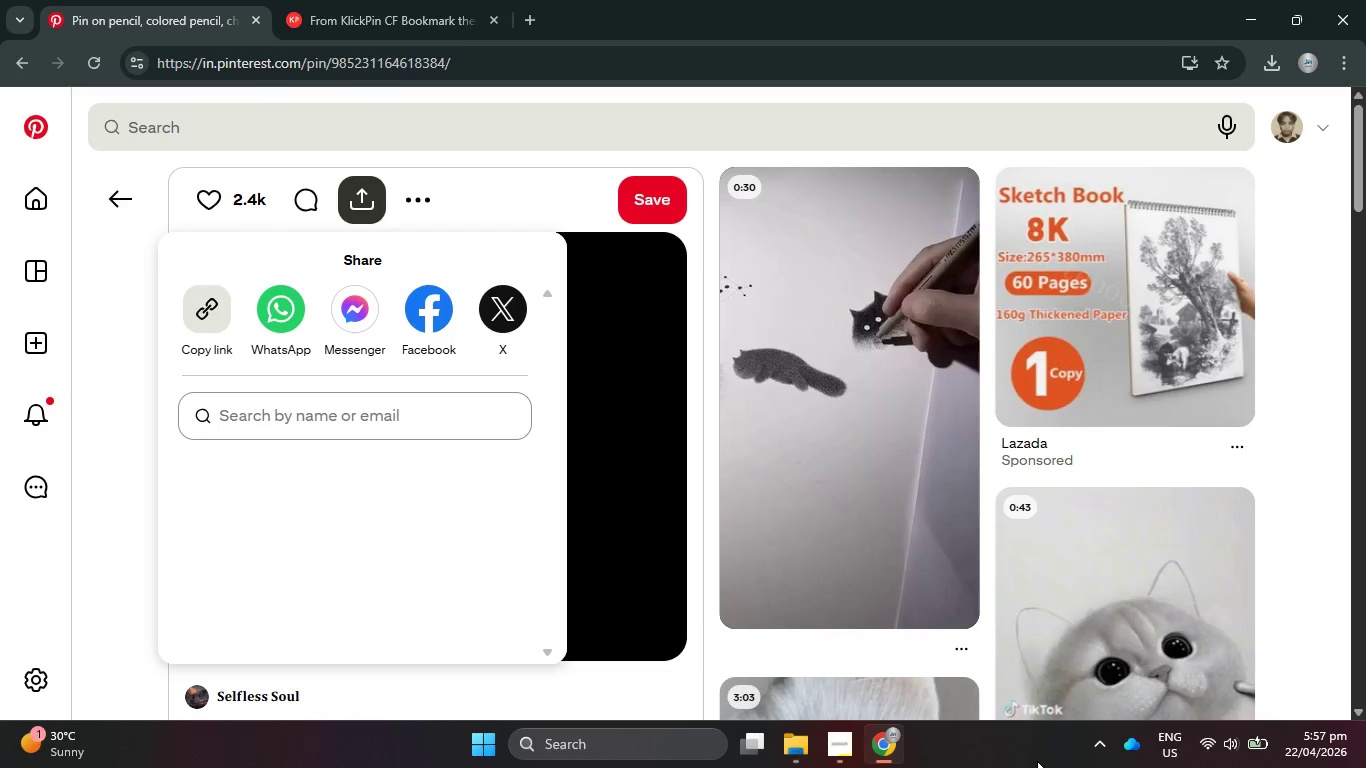 
wait(31.55)
 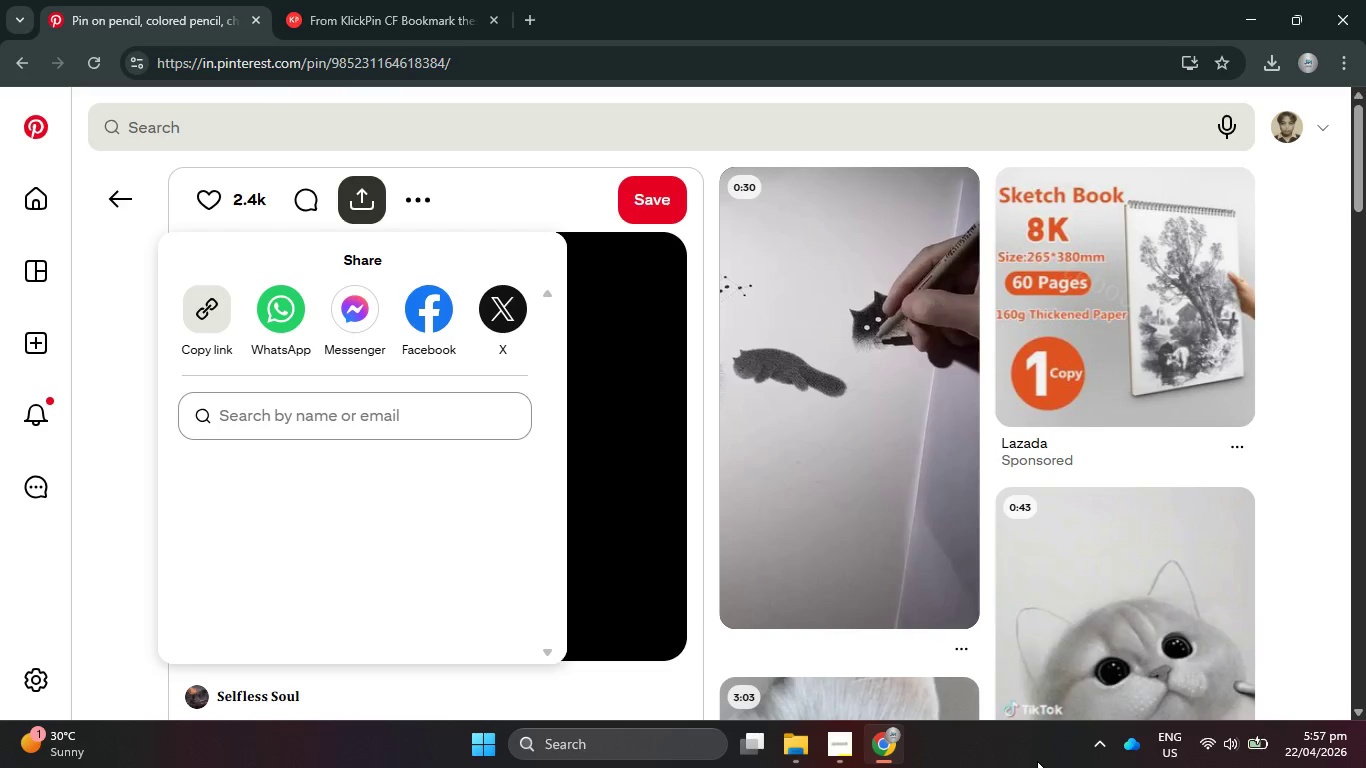 
left_click([218, 307])